 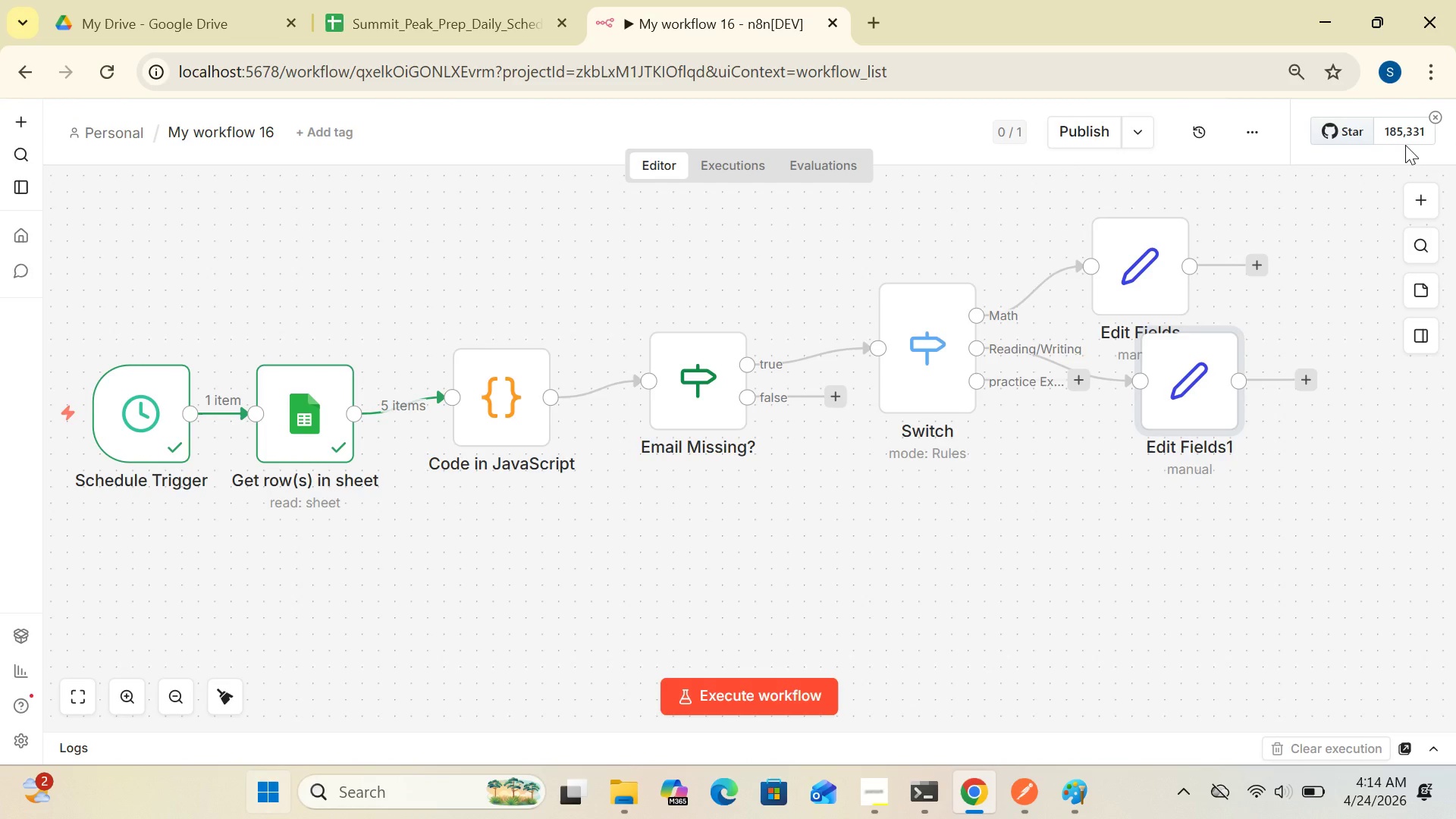 
left_click_drag(start_coordinate=[1199, 413], to_coordinate=[1245, 362])
 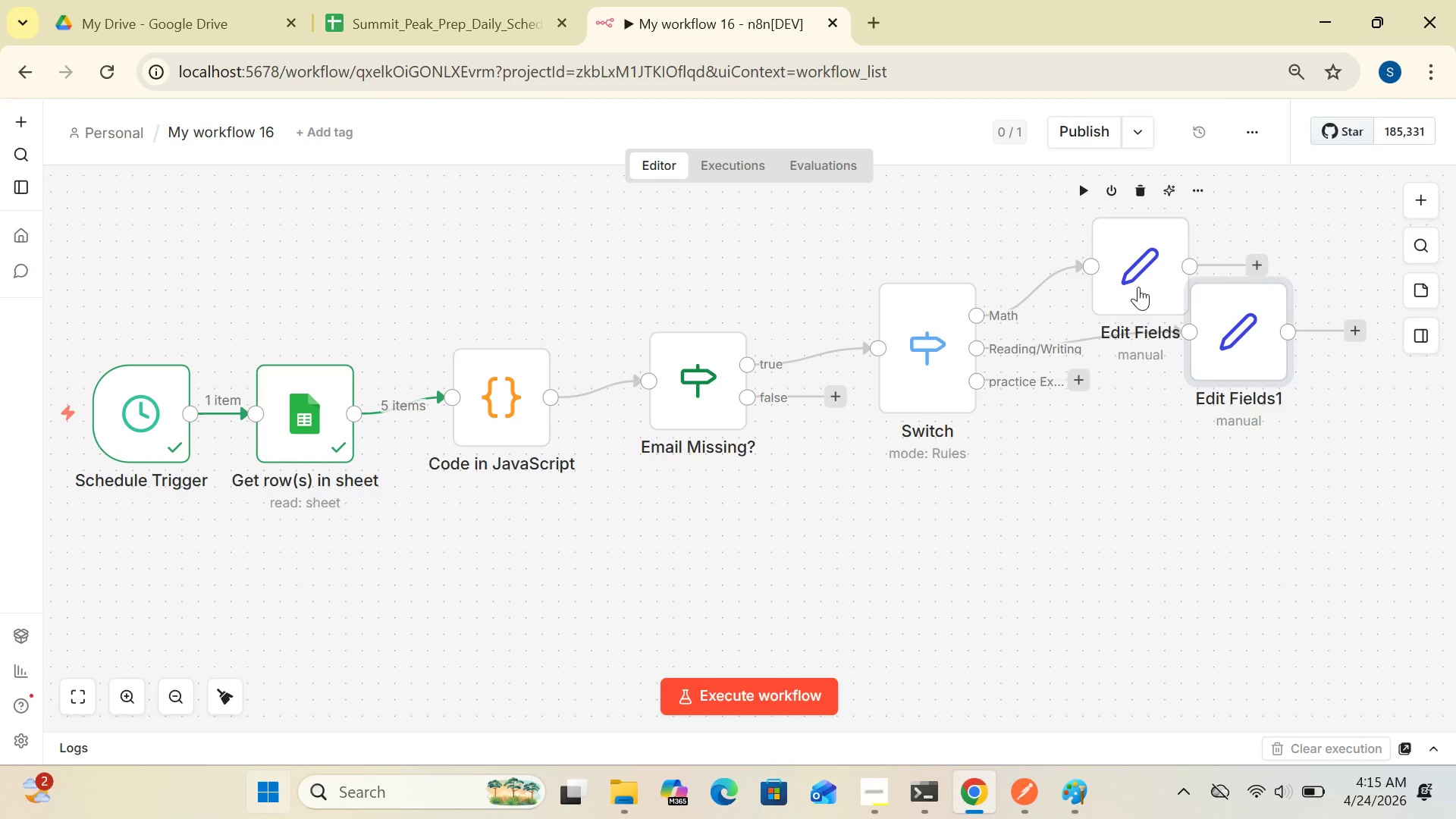 
left_click_drag(start_coordinate=[1138, 287], to_coordinate=[1111, 239])
 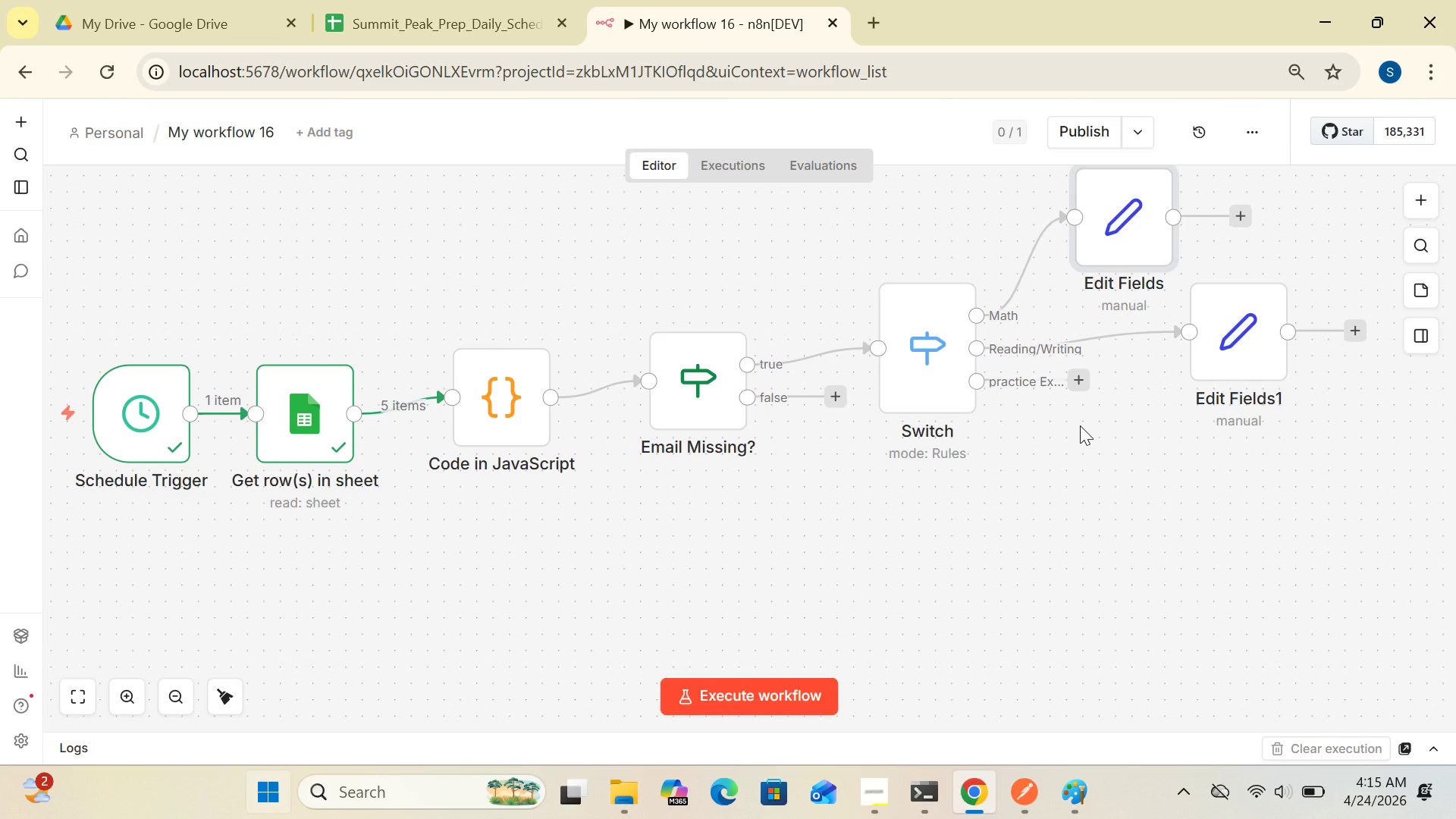 
wait(10.16)
 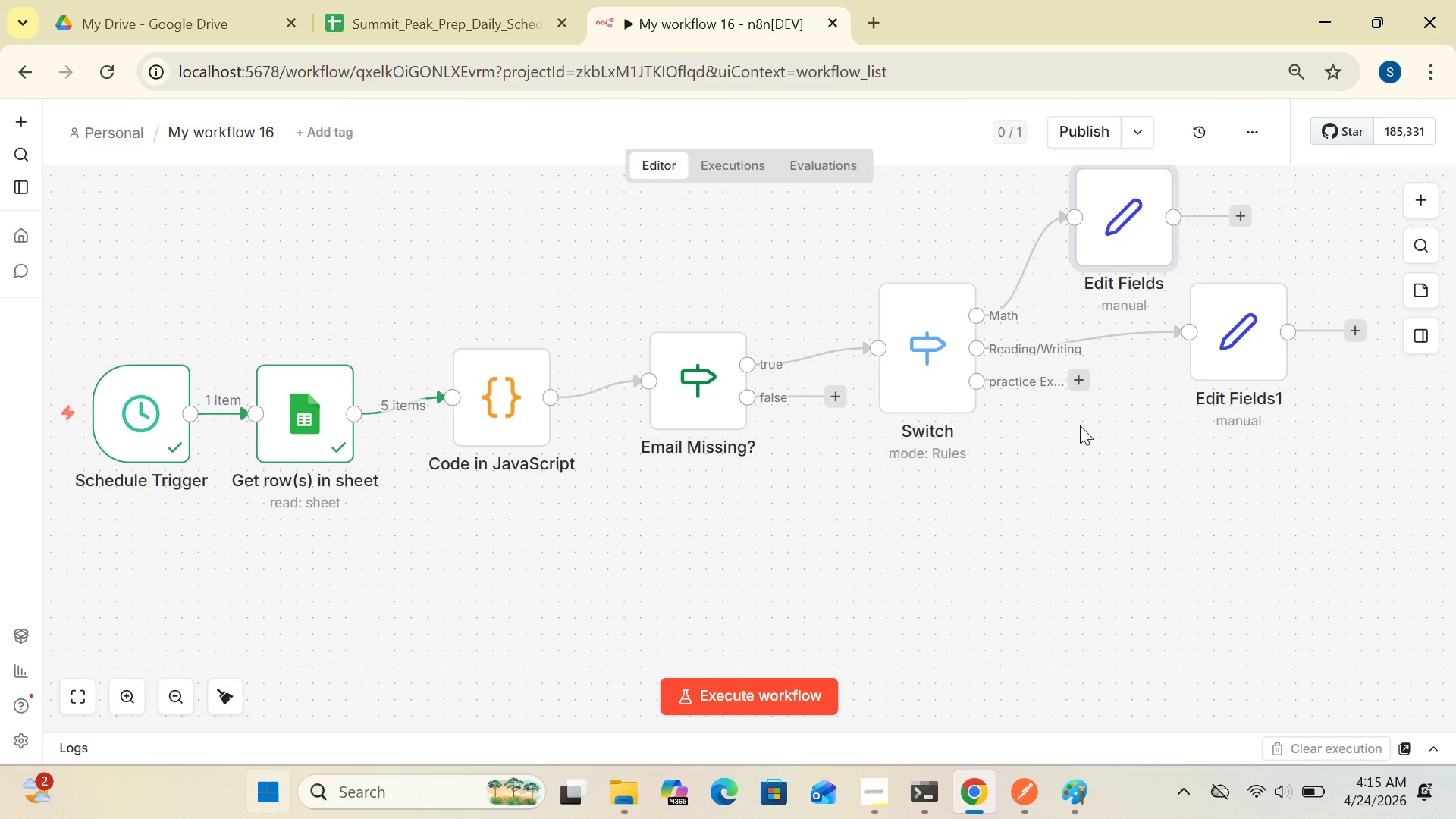 
left_click([1076, 375])
 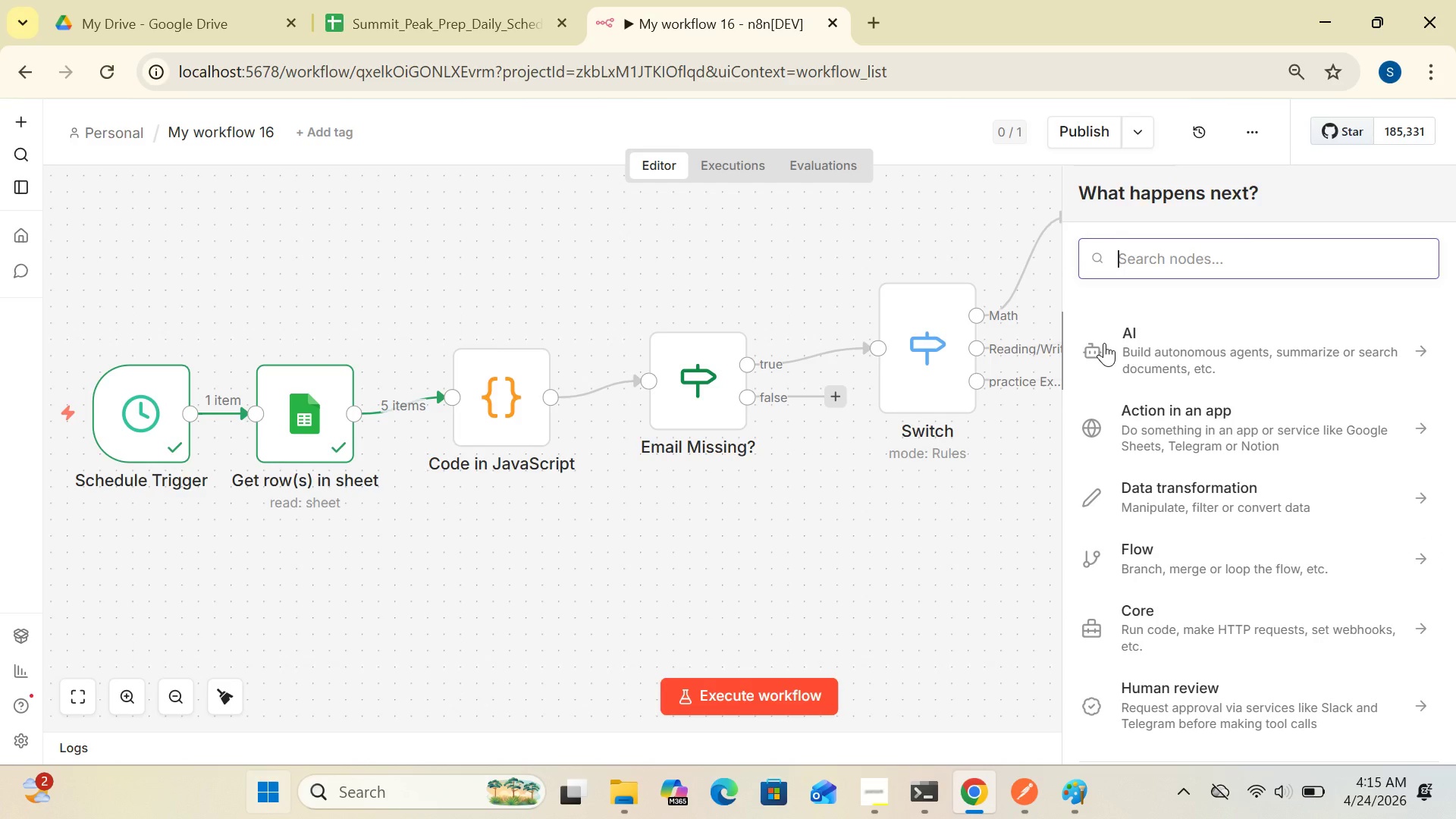 
type(st)
key(Backspace)
type(et)
 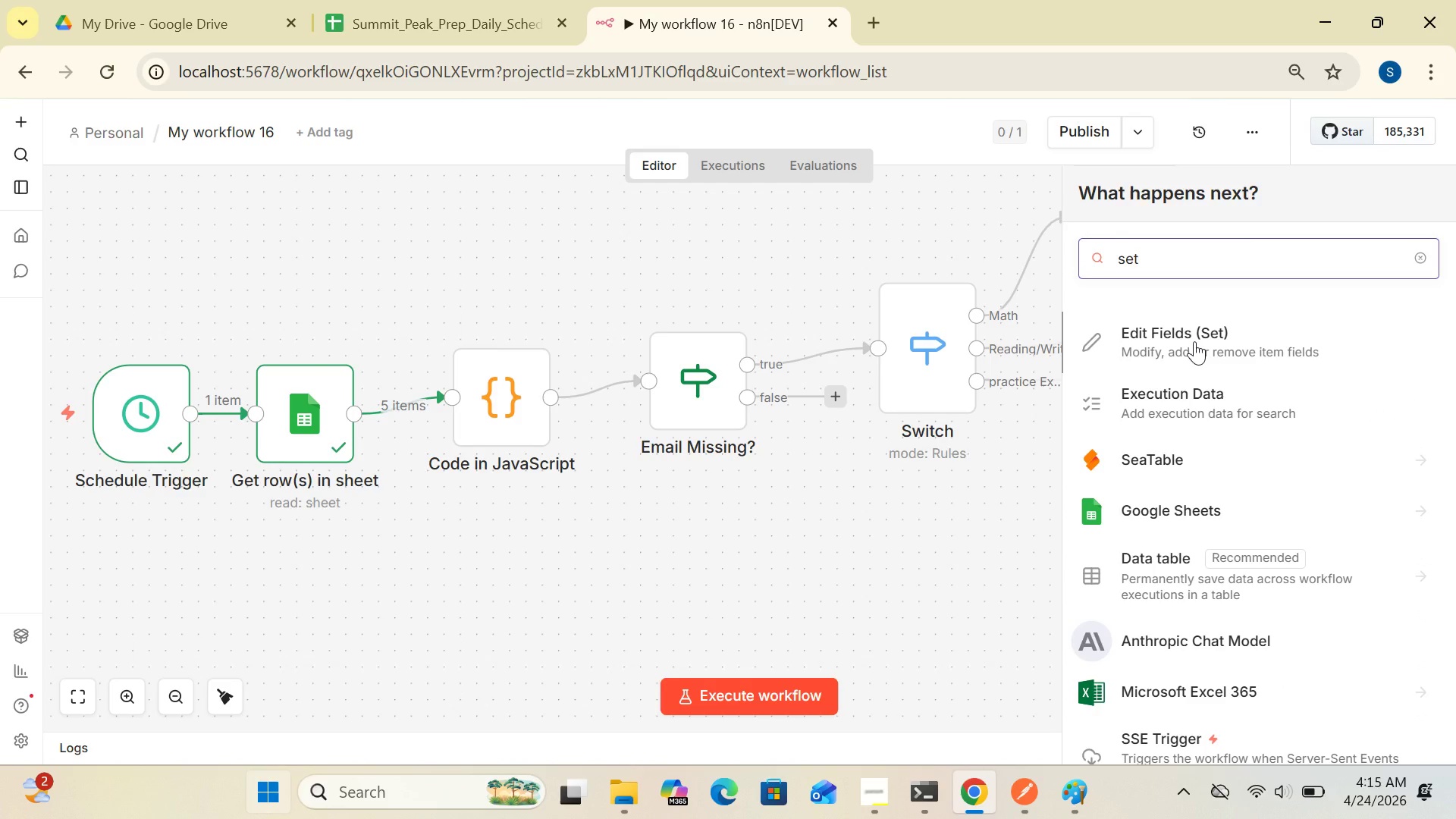 
left_click([1194, 341])
 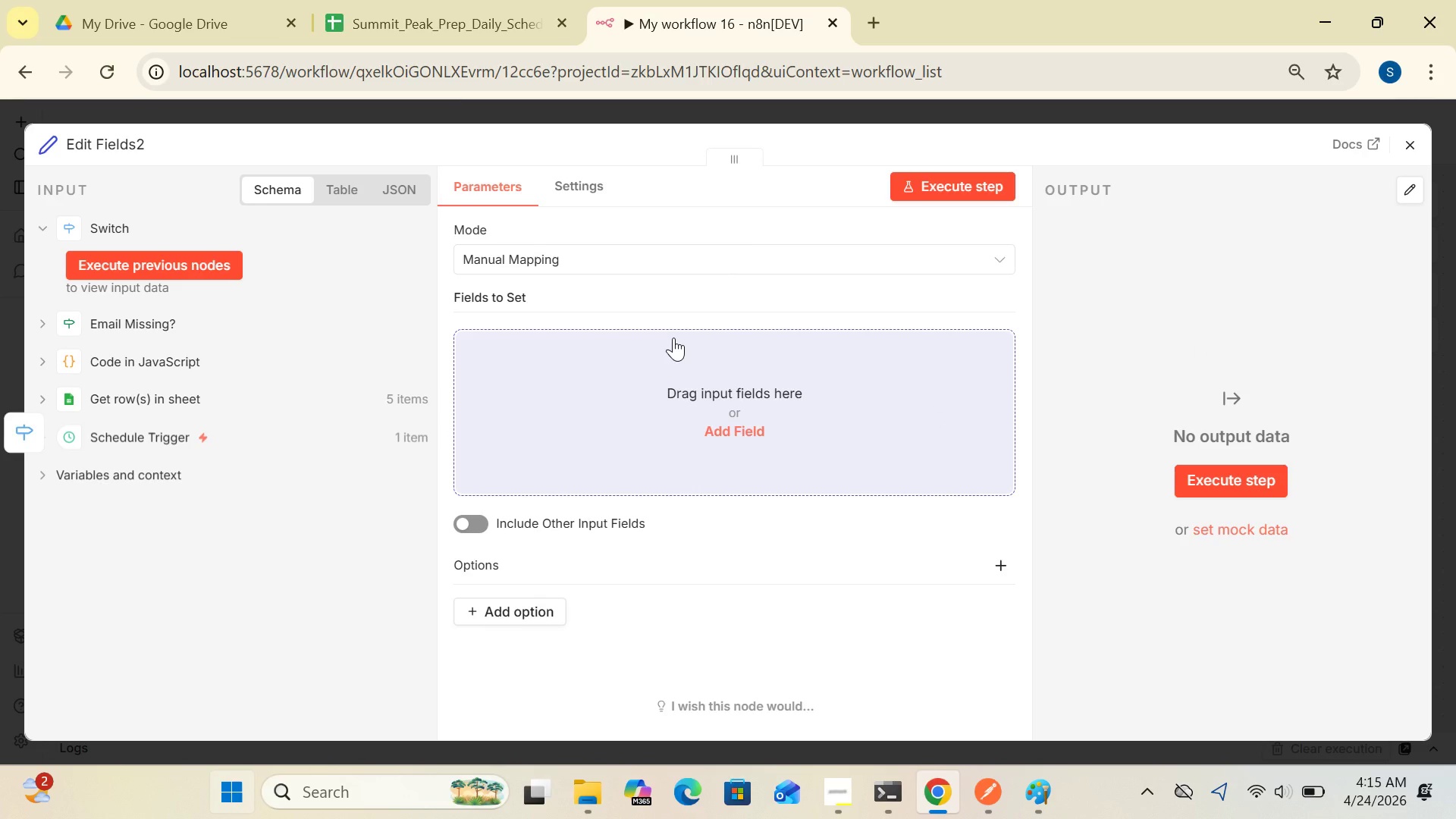 
wait(14.14)
 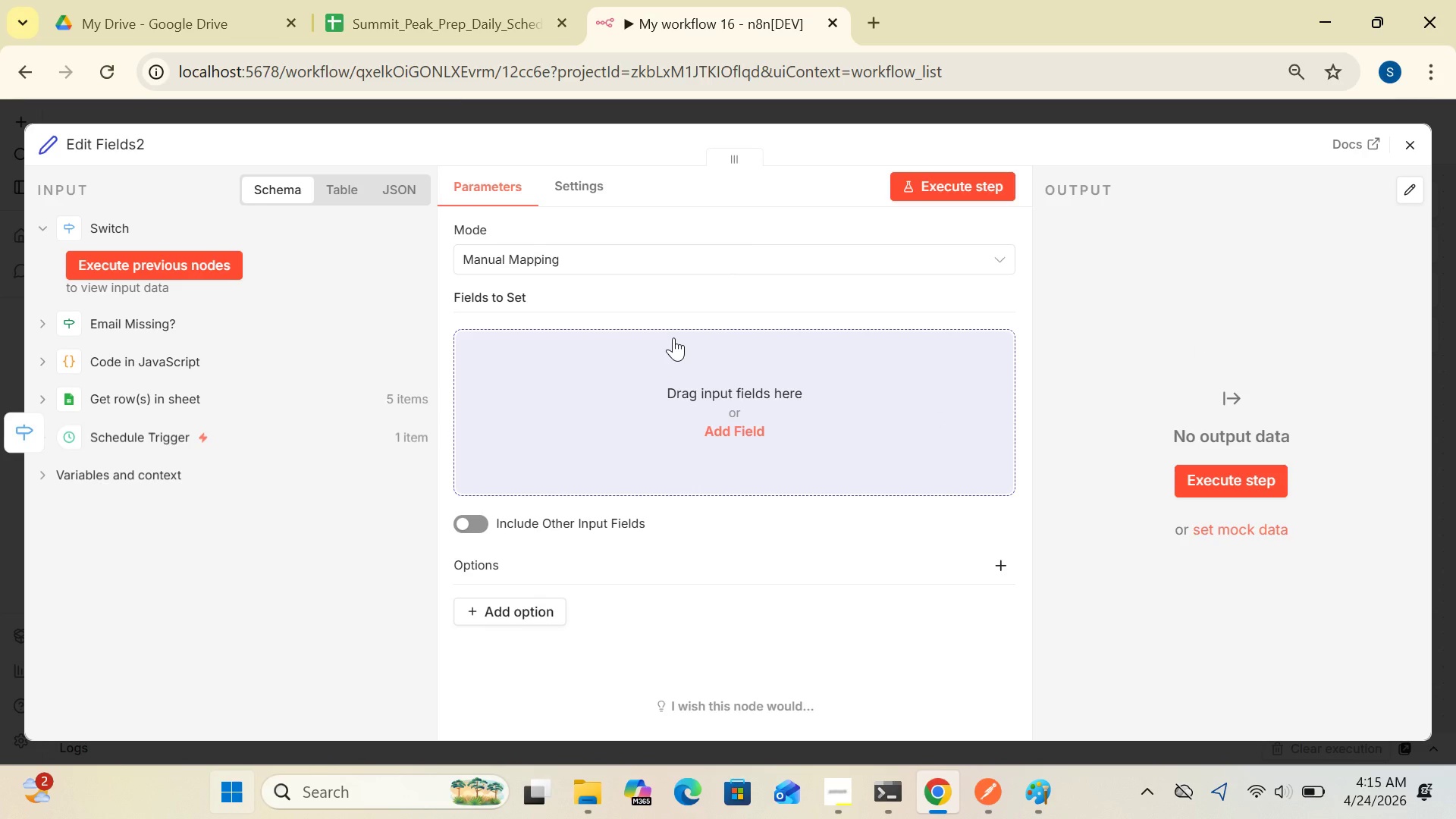 
left_click([679, 410])
 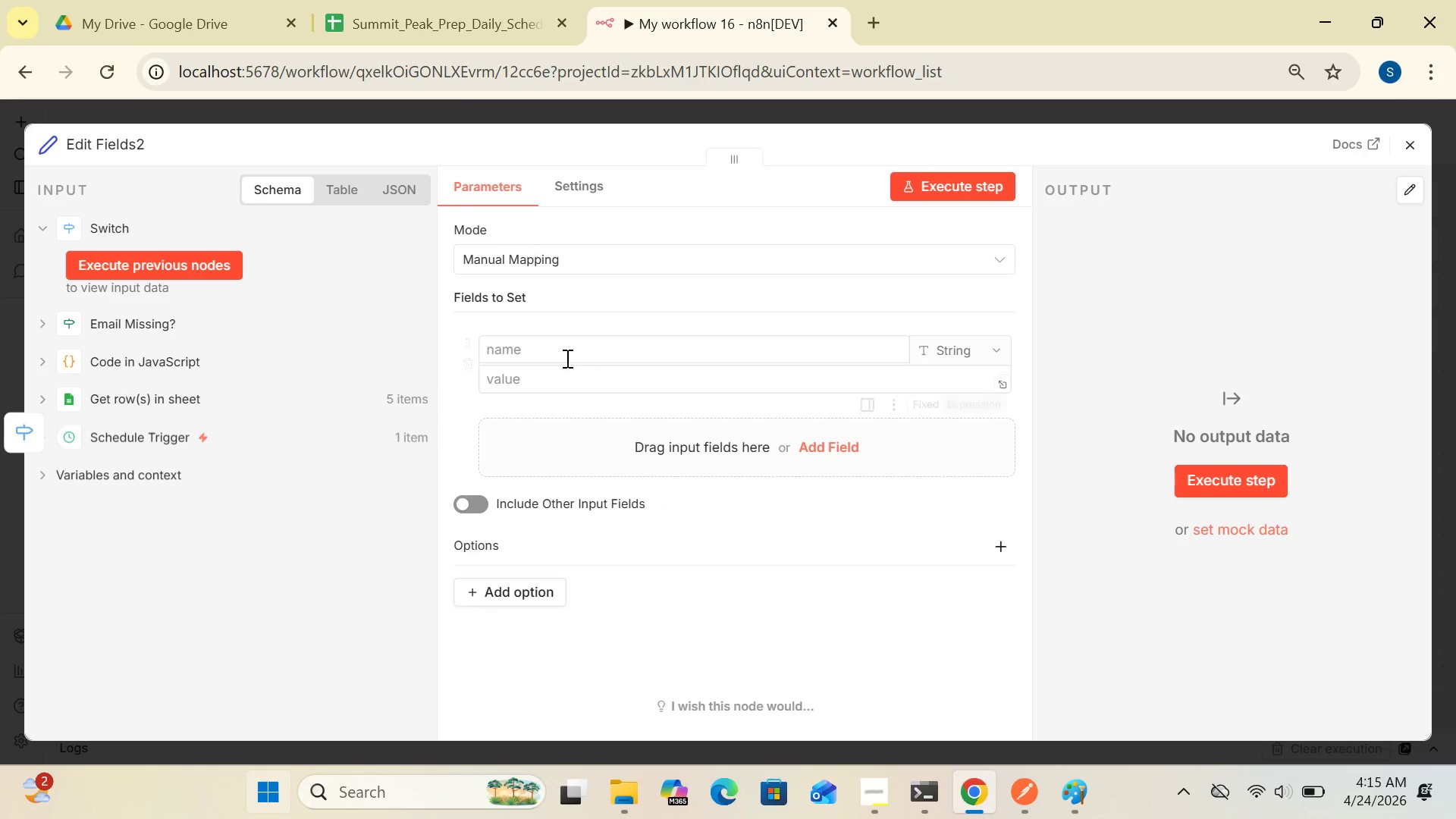 
left_click([562, 355])
 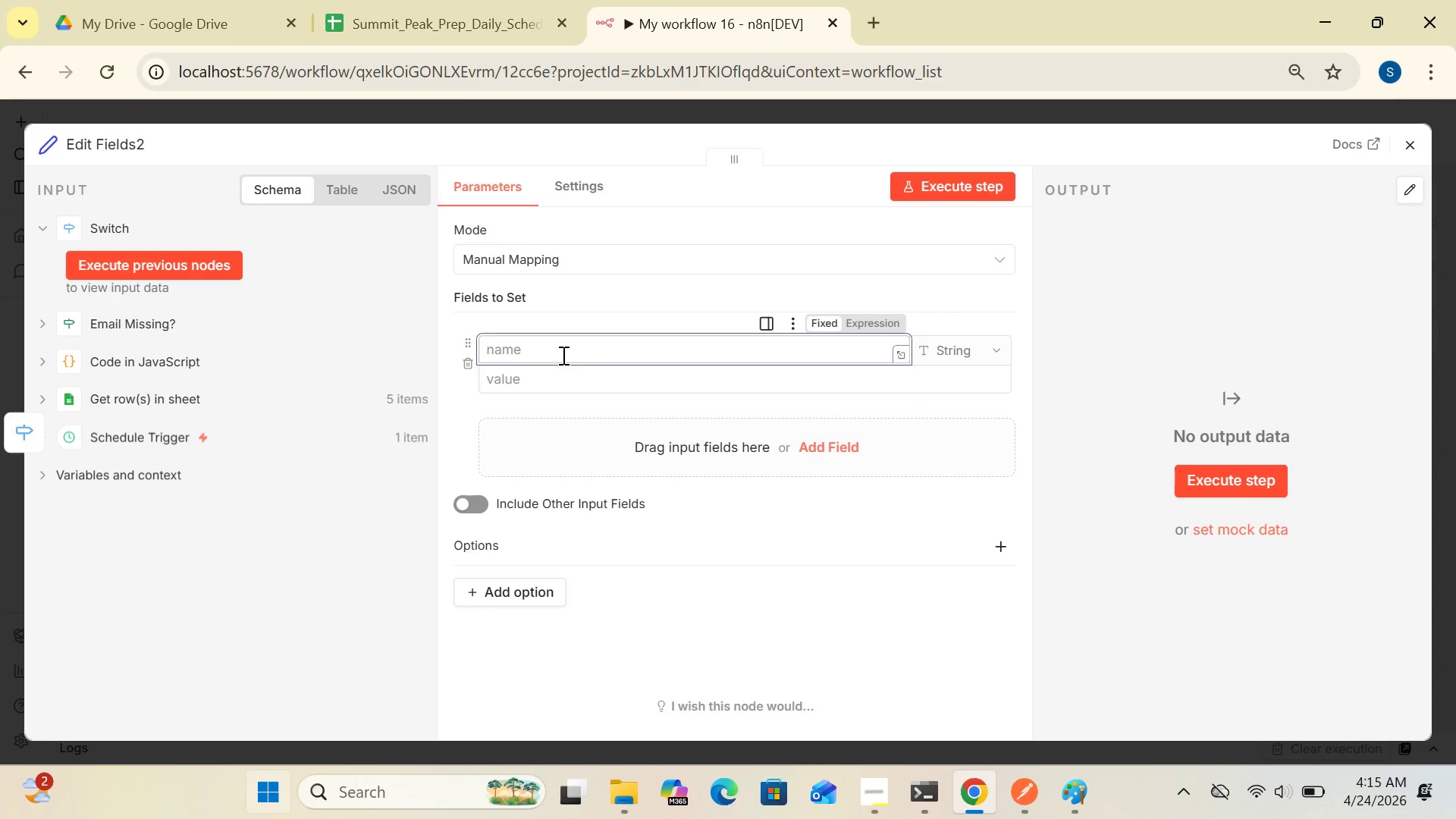 
type(message_subjes)
key(Backspace)
type(ct)
 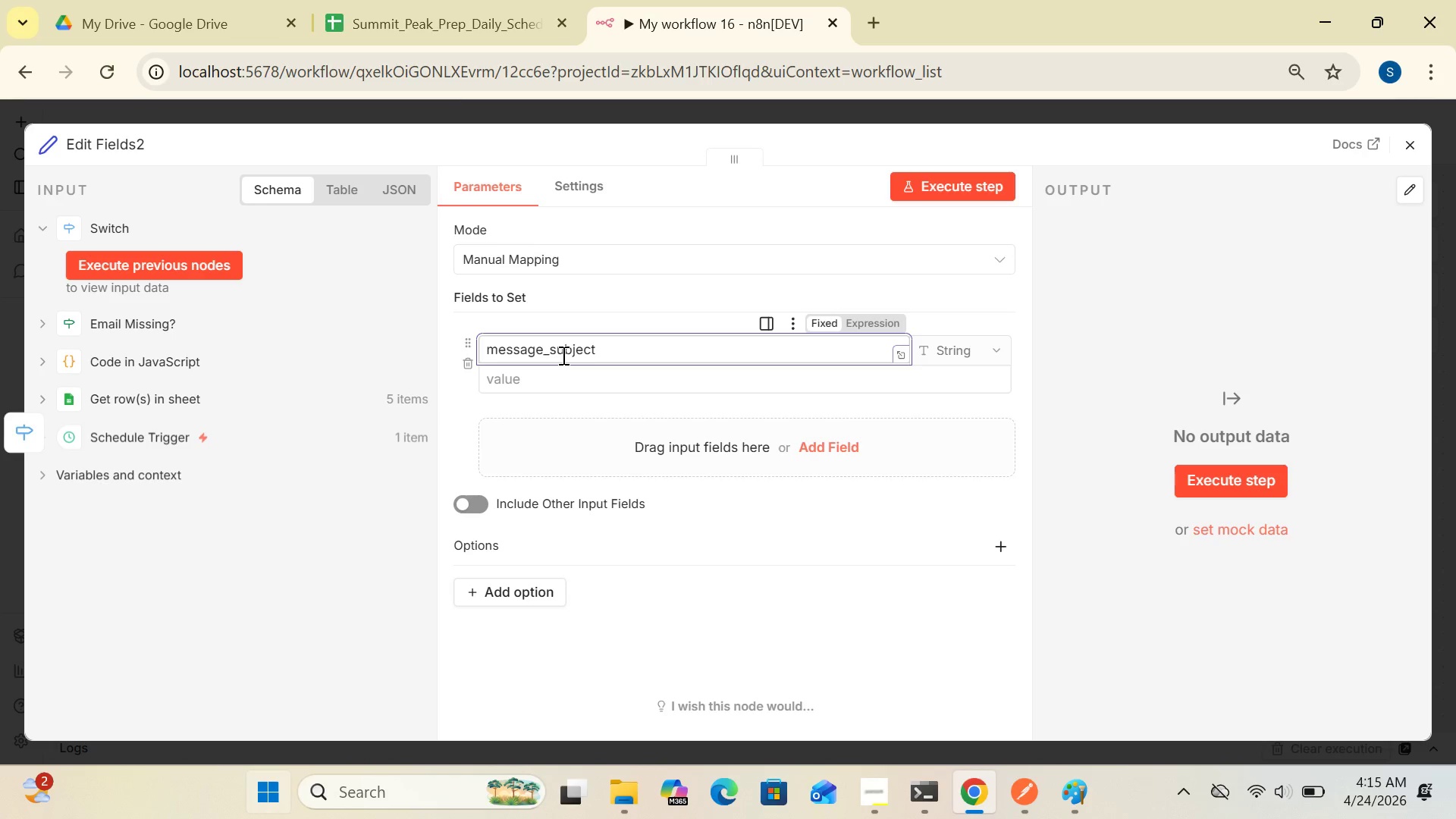 
wait(9.88)
 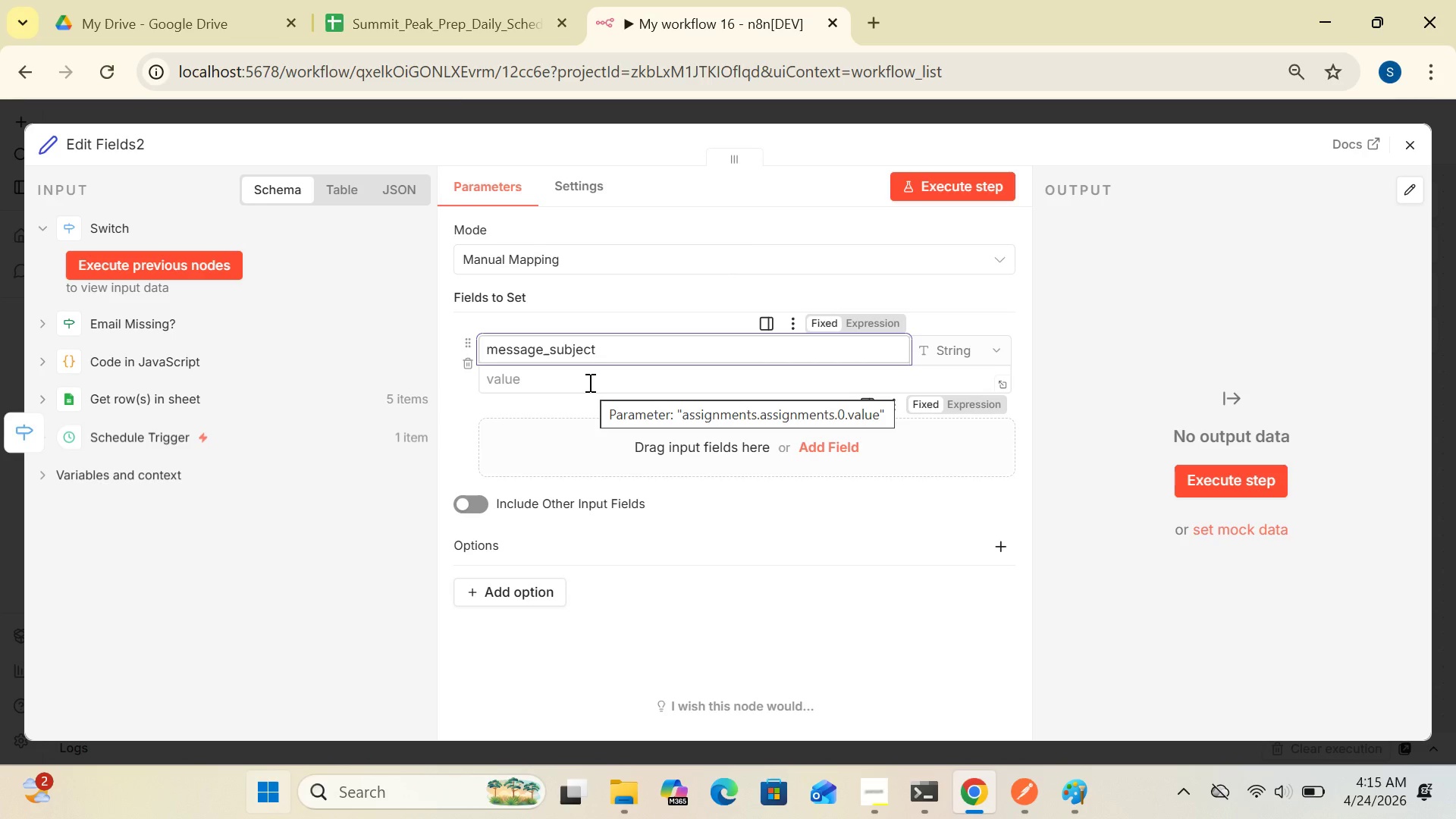 
left_click([588, 382])
 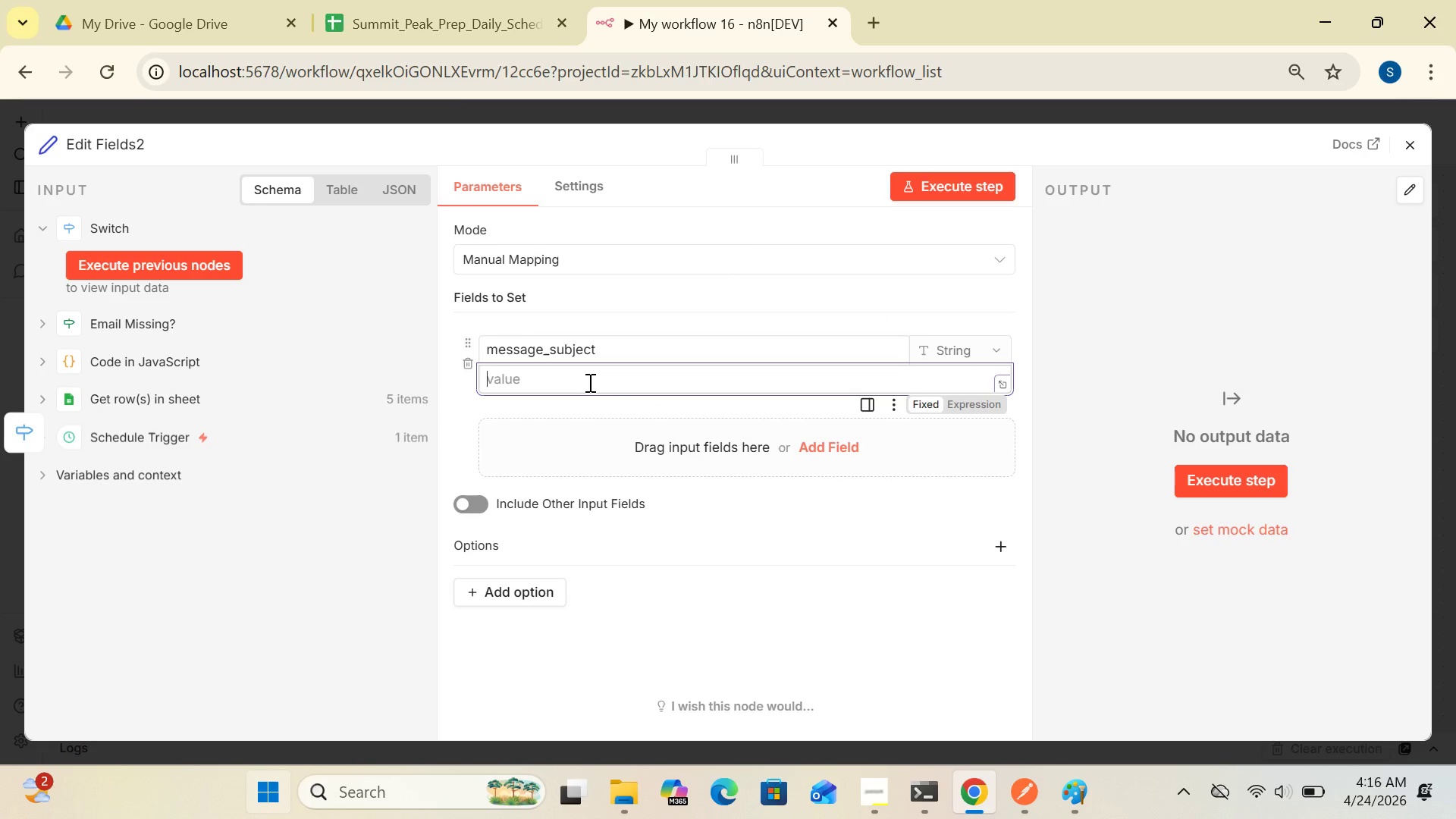 
type(Reminder;)
key(Backspace)
type(: your)
key(Backspace)
key(Backspace)
key(Backspace)
key(Backspace)
type(Your Practice)
 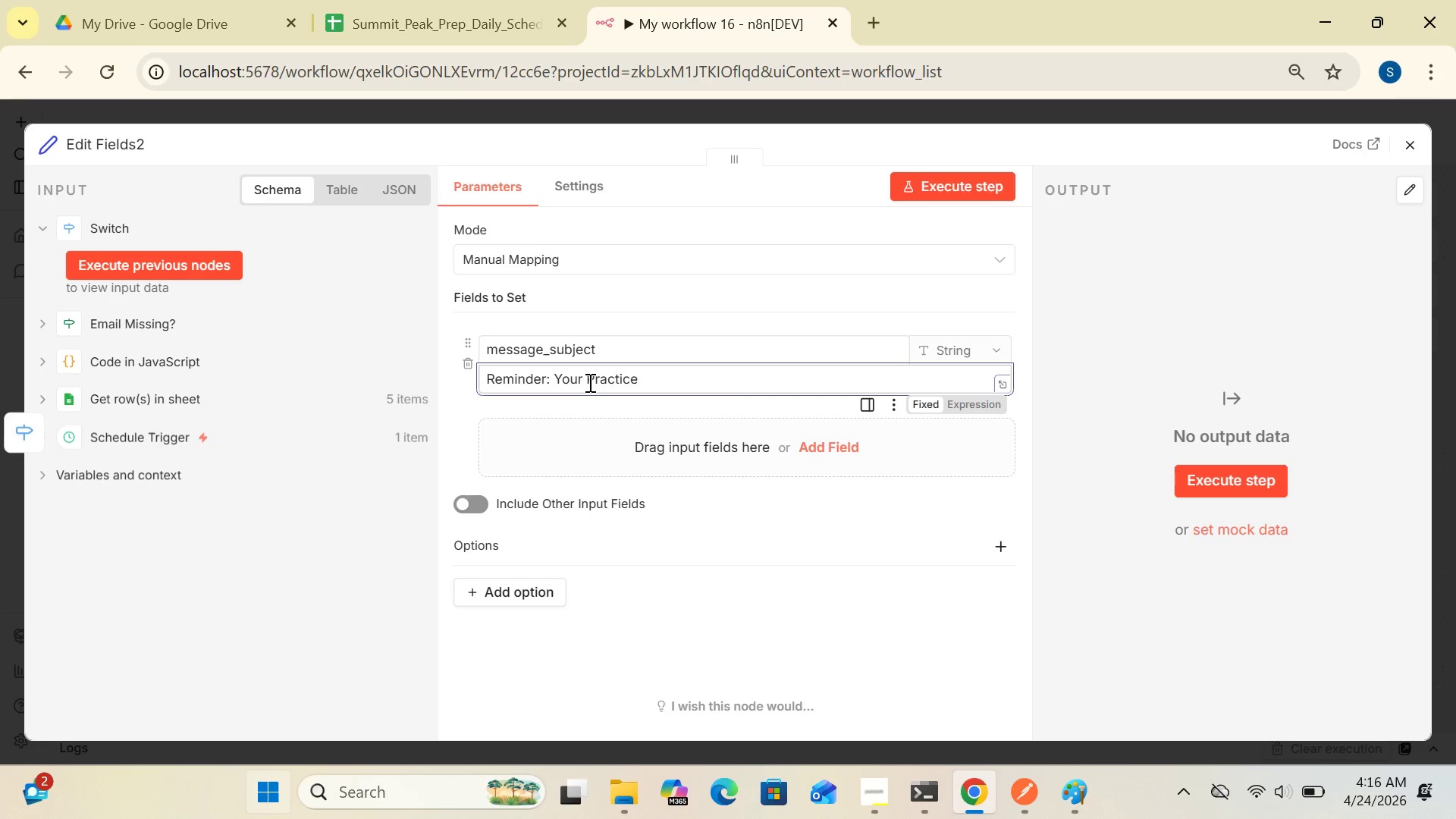 
type( Exam Session is in 2 Hours!)
 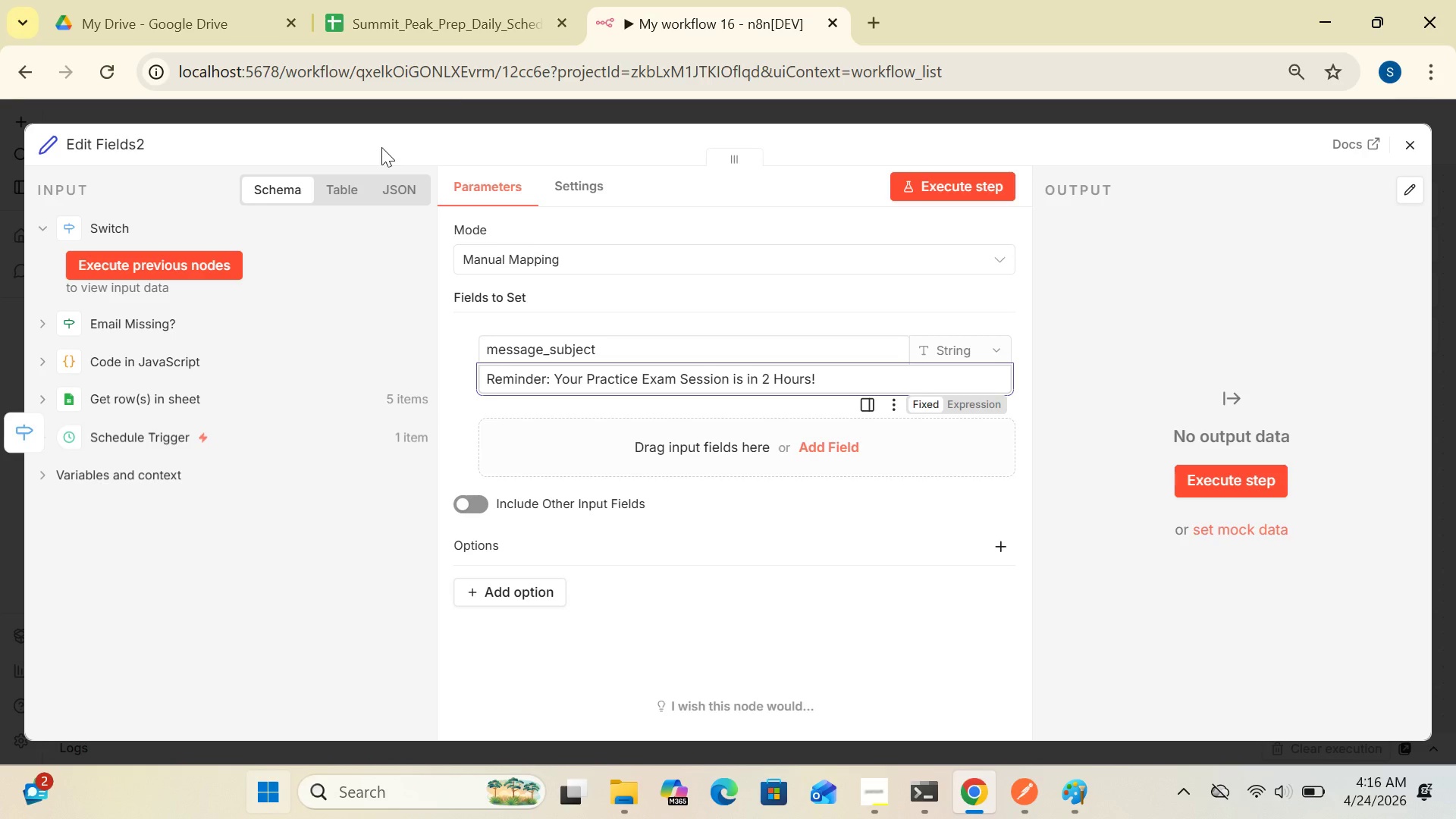 
left_click([841, 441])
 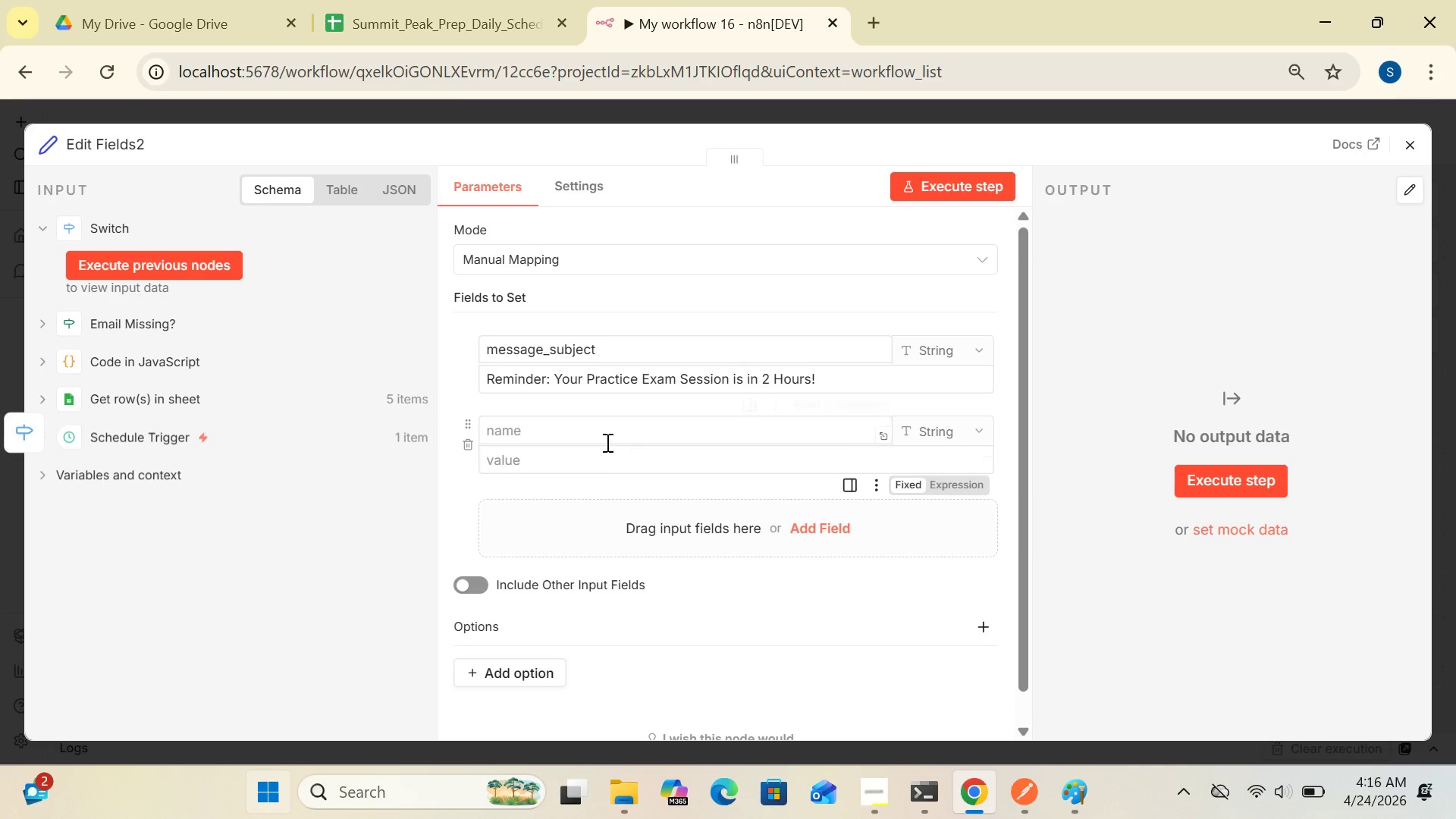 
left_click([594, 432])
 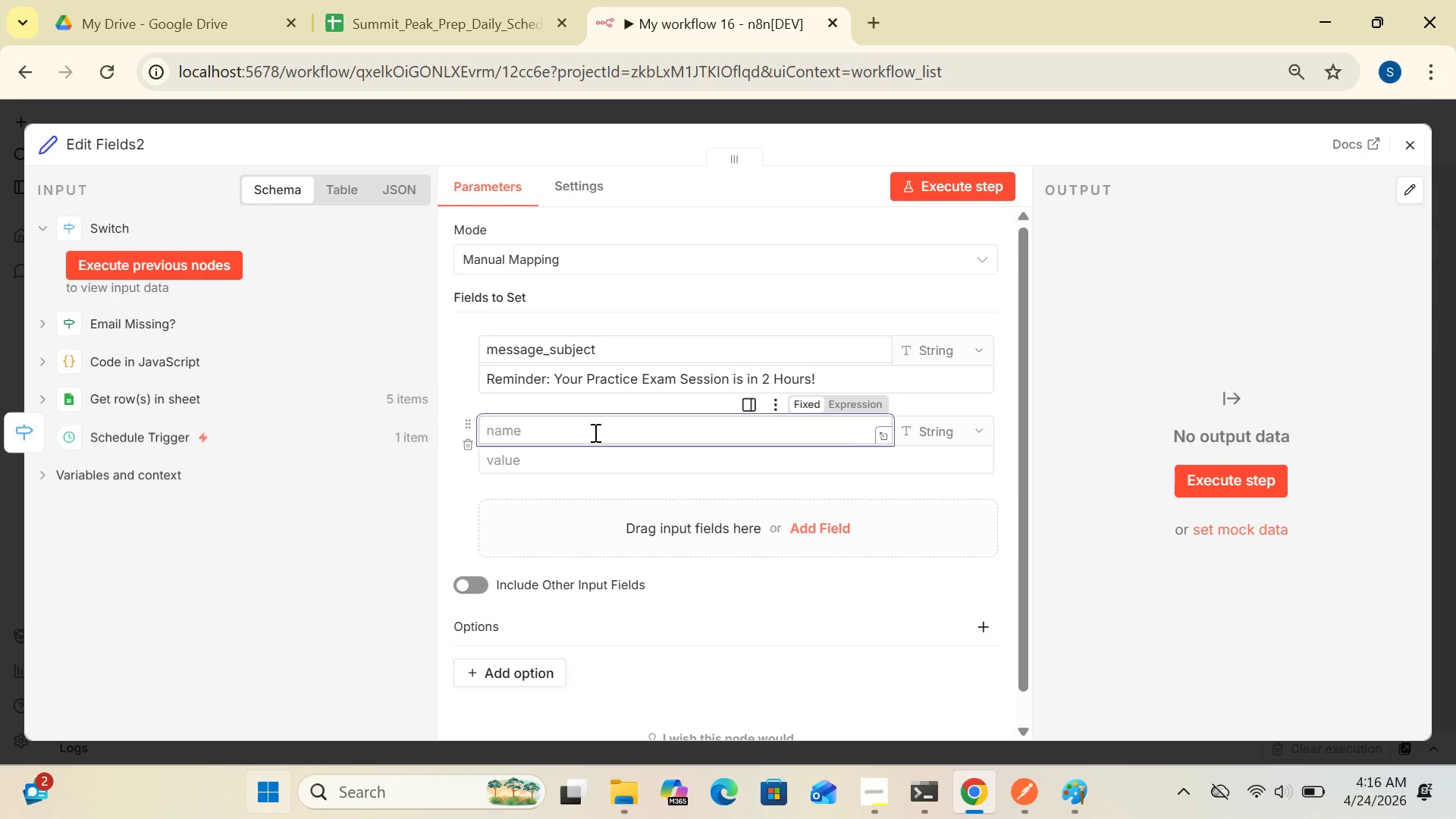 
type(message_body)
 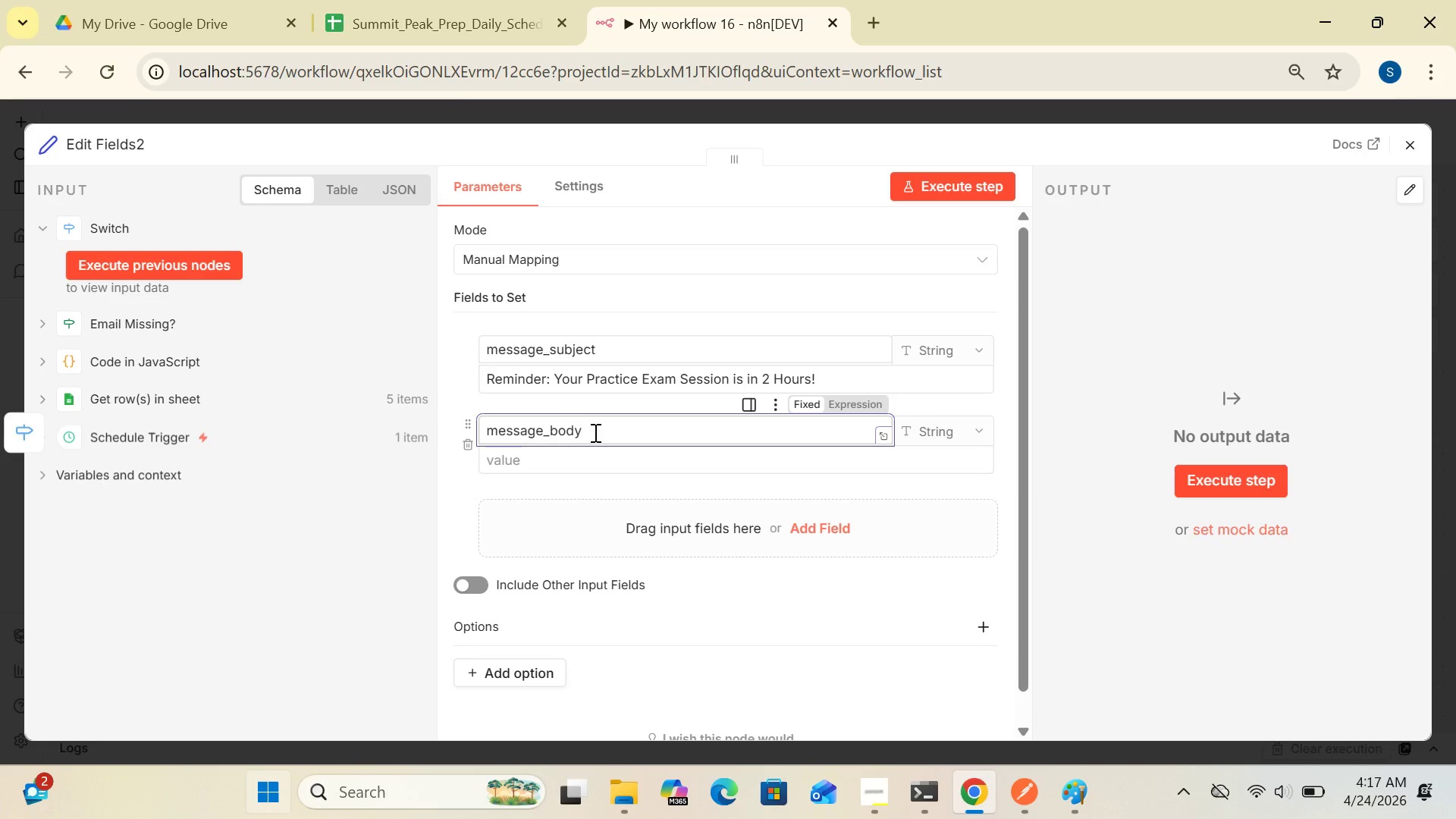 
left_click_drag(start_coordinate=[1020, 448], to_coordinate=[1027, 510])
 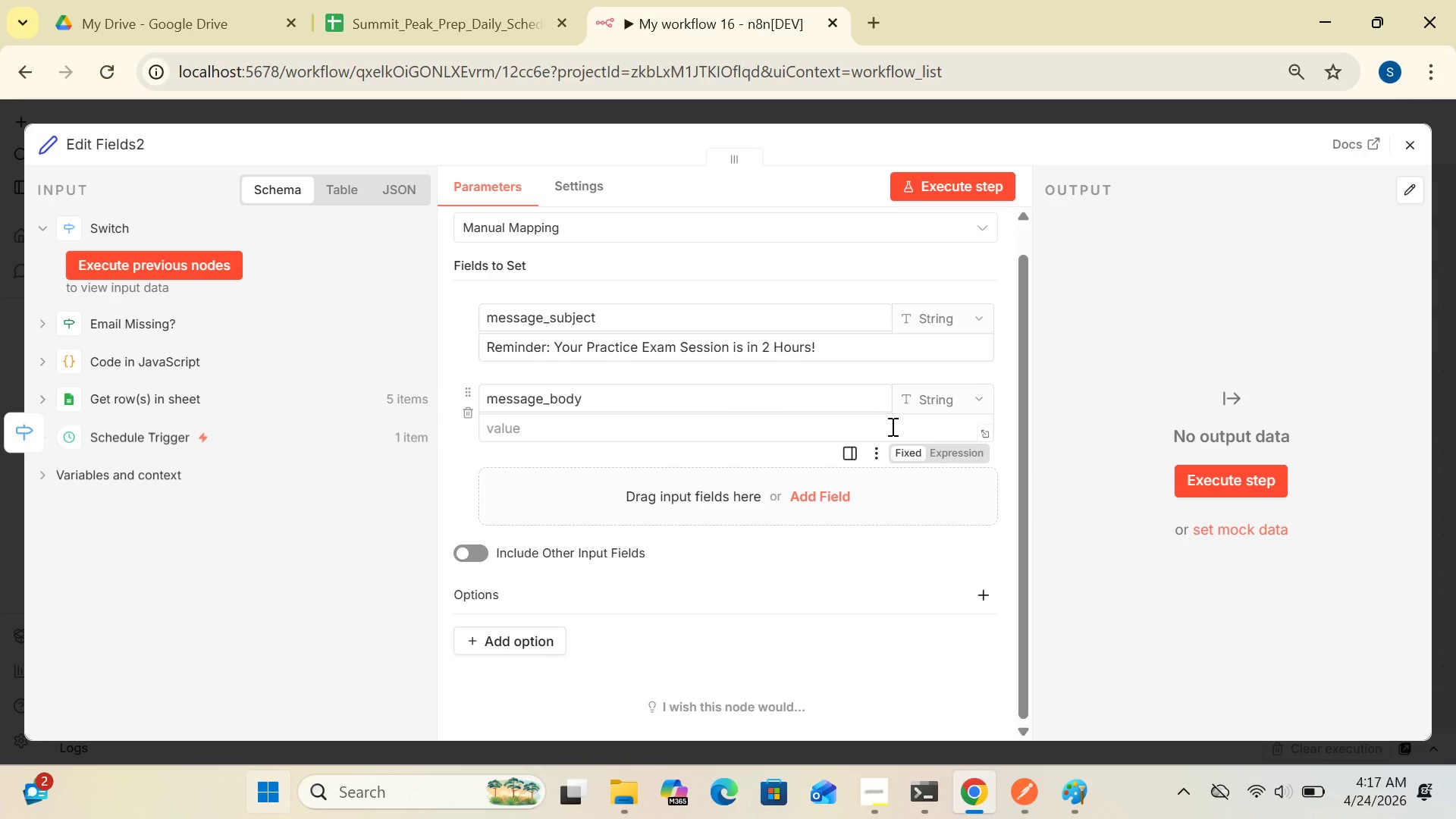 
left_click([891, 426])
 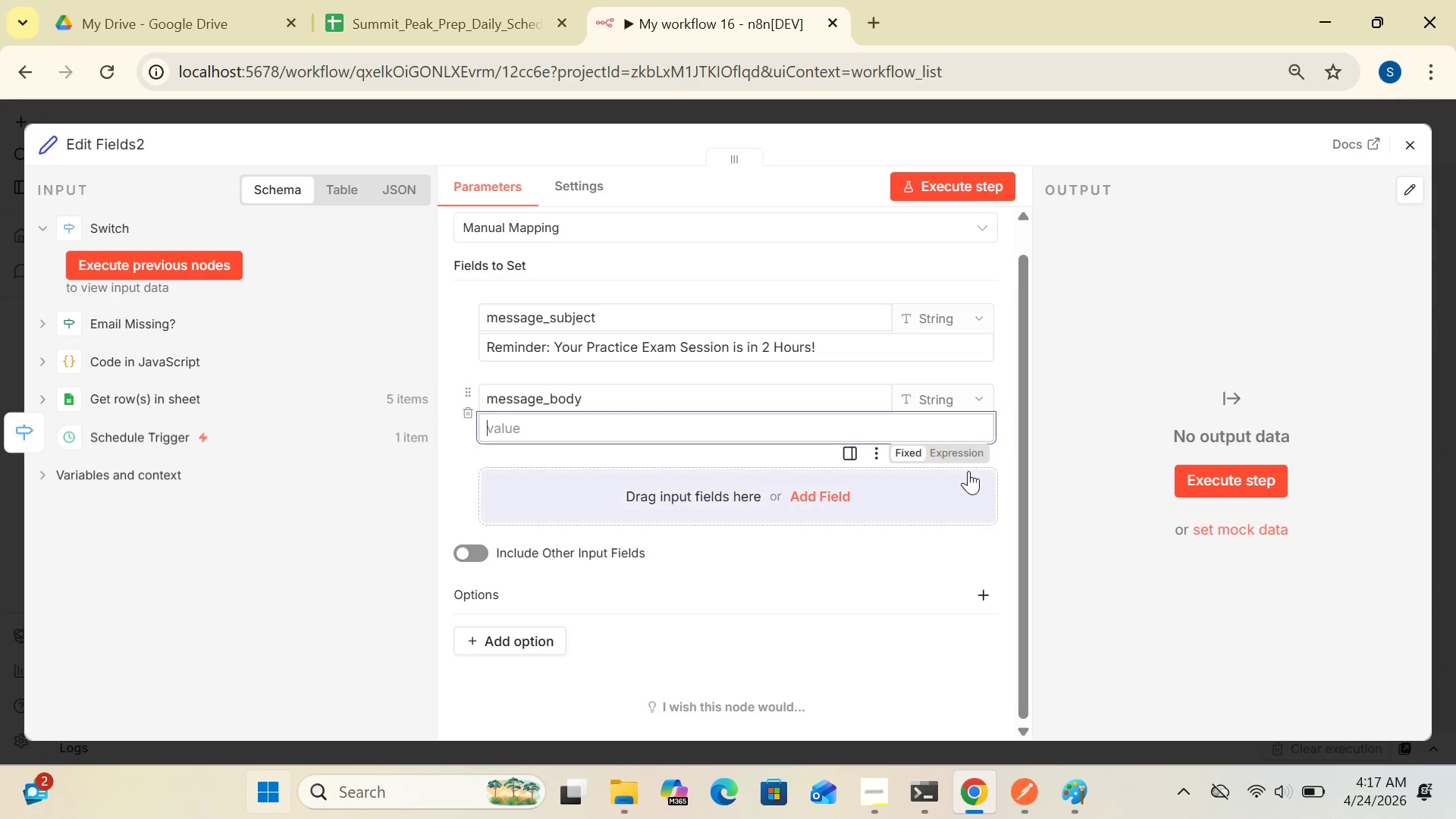 
left_click([959, 450])
 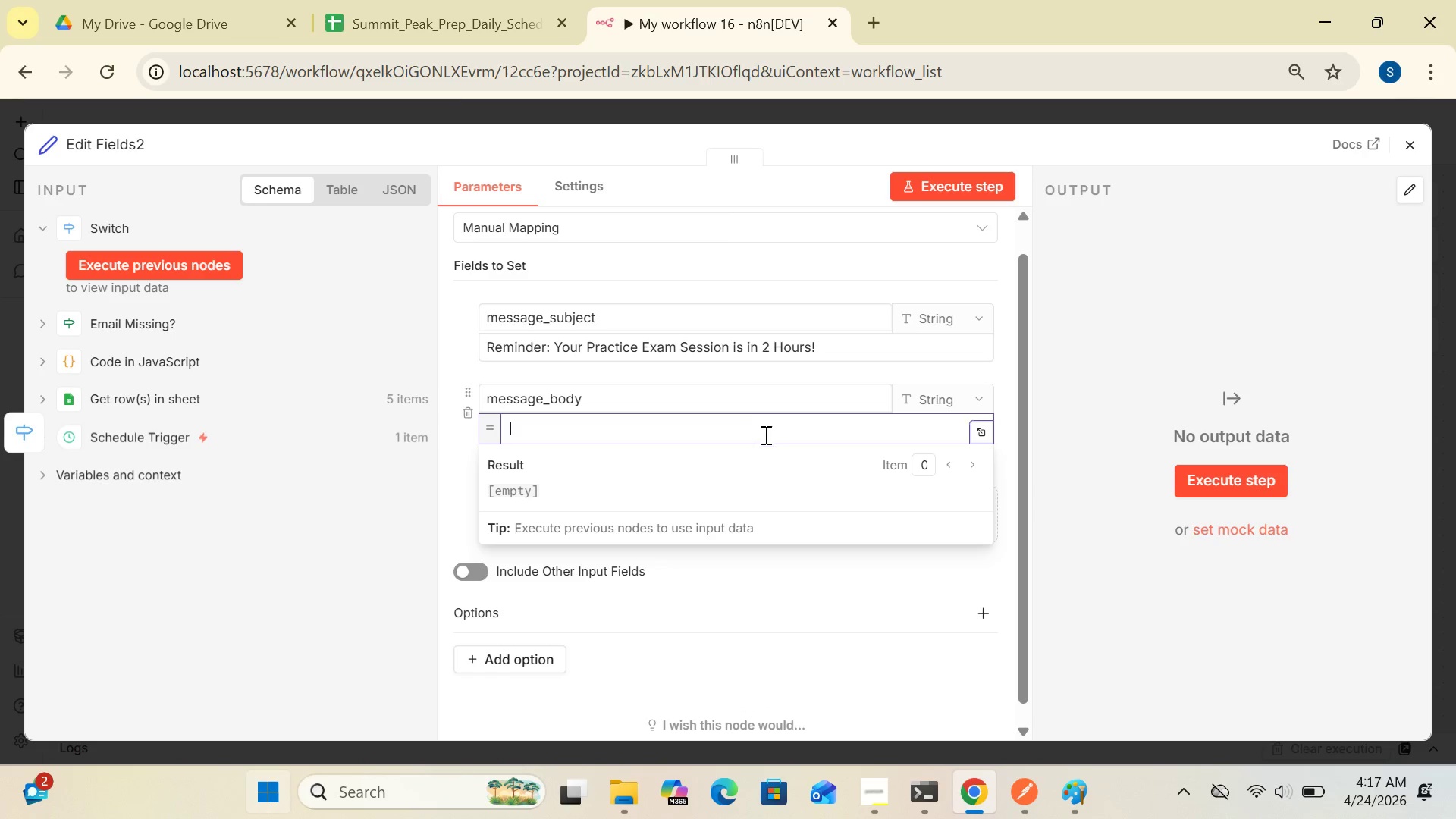 
left_click([764, 435])
 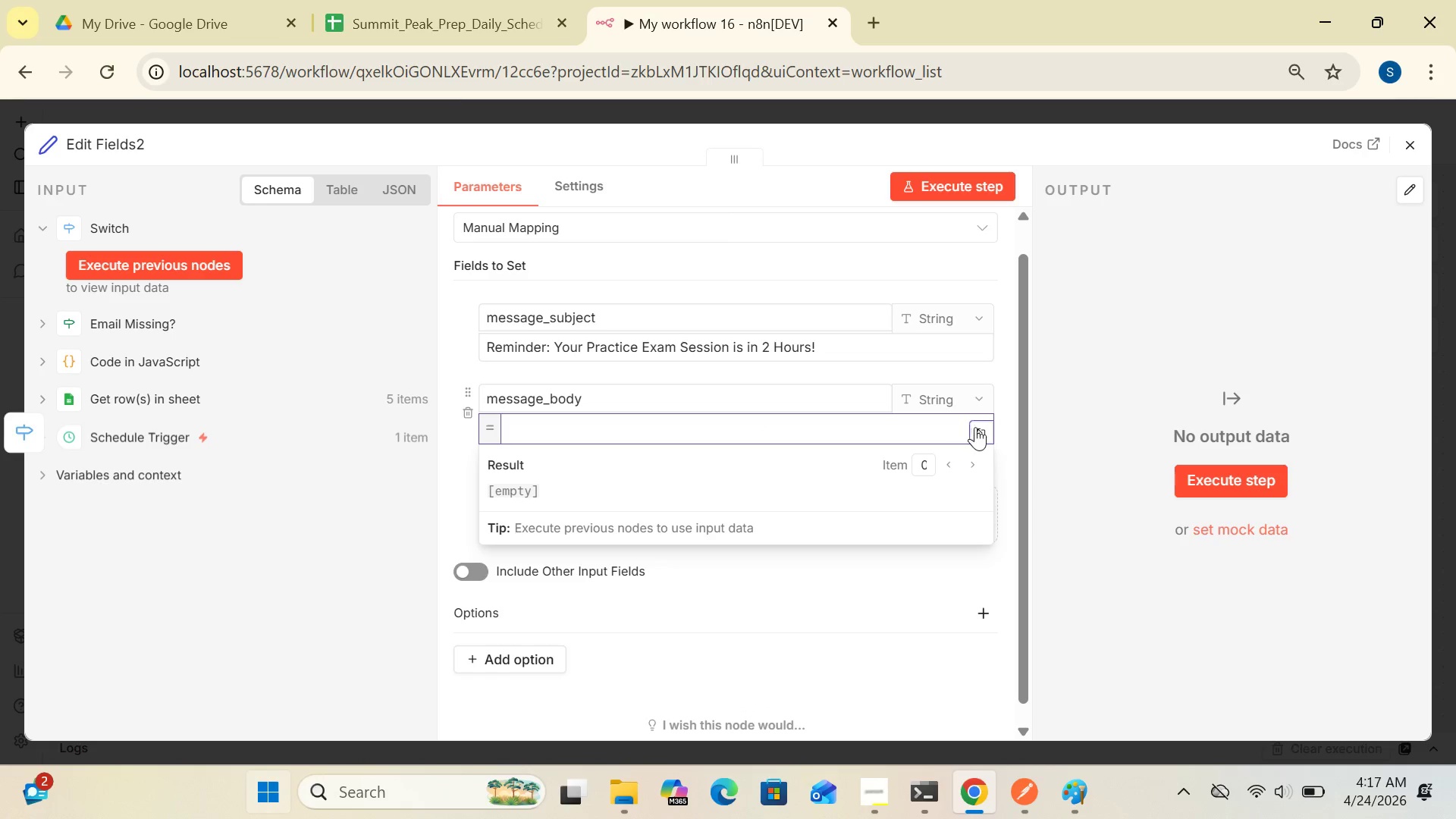 
left_click([979, 428])
 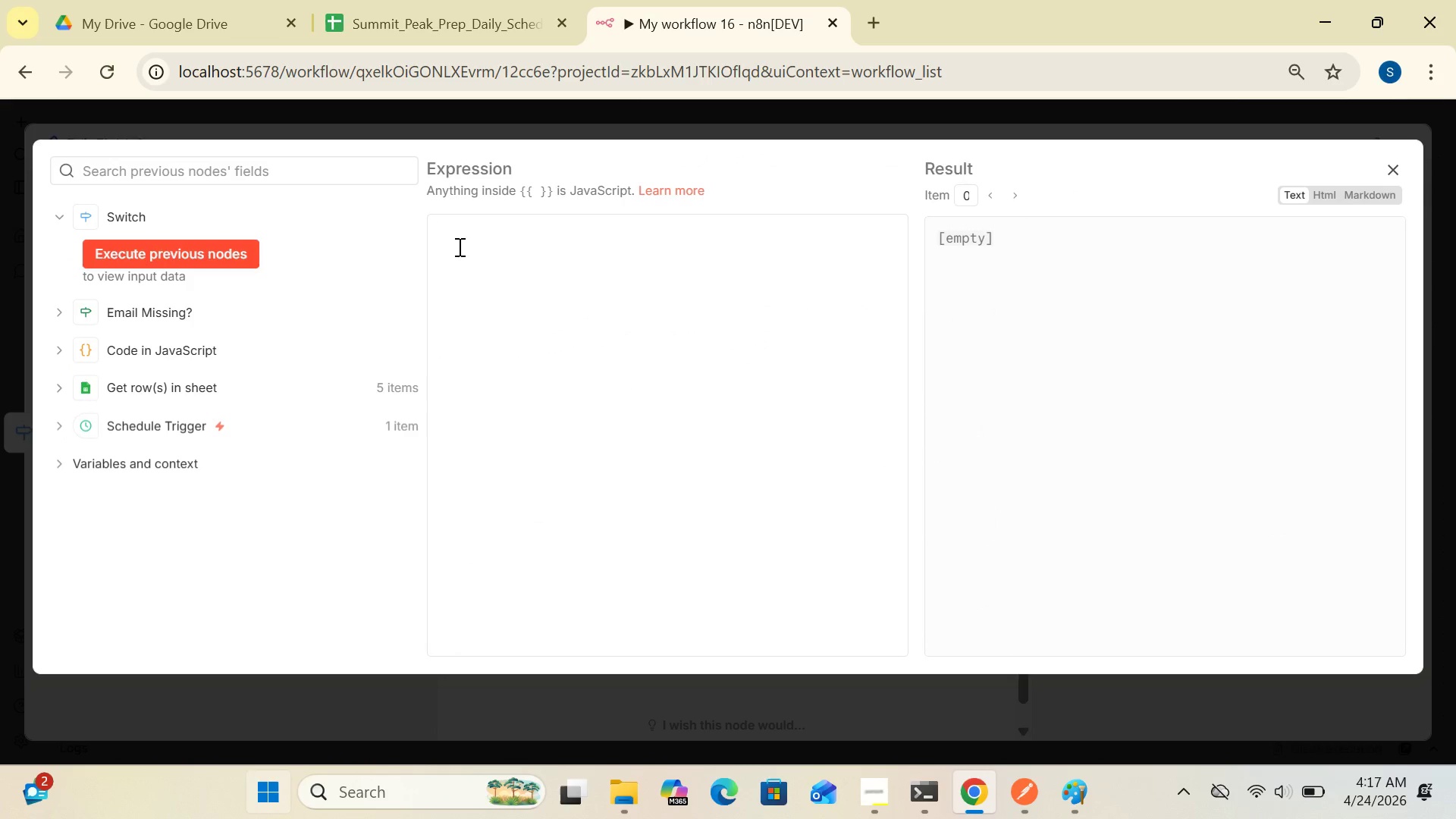 
left_click([448, 237])
 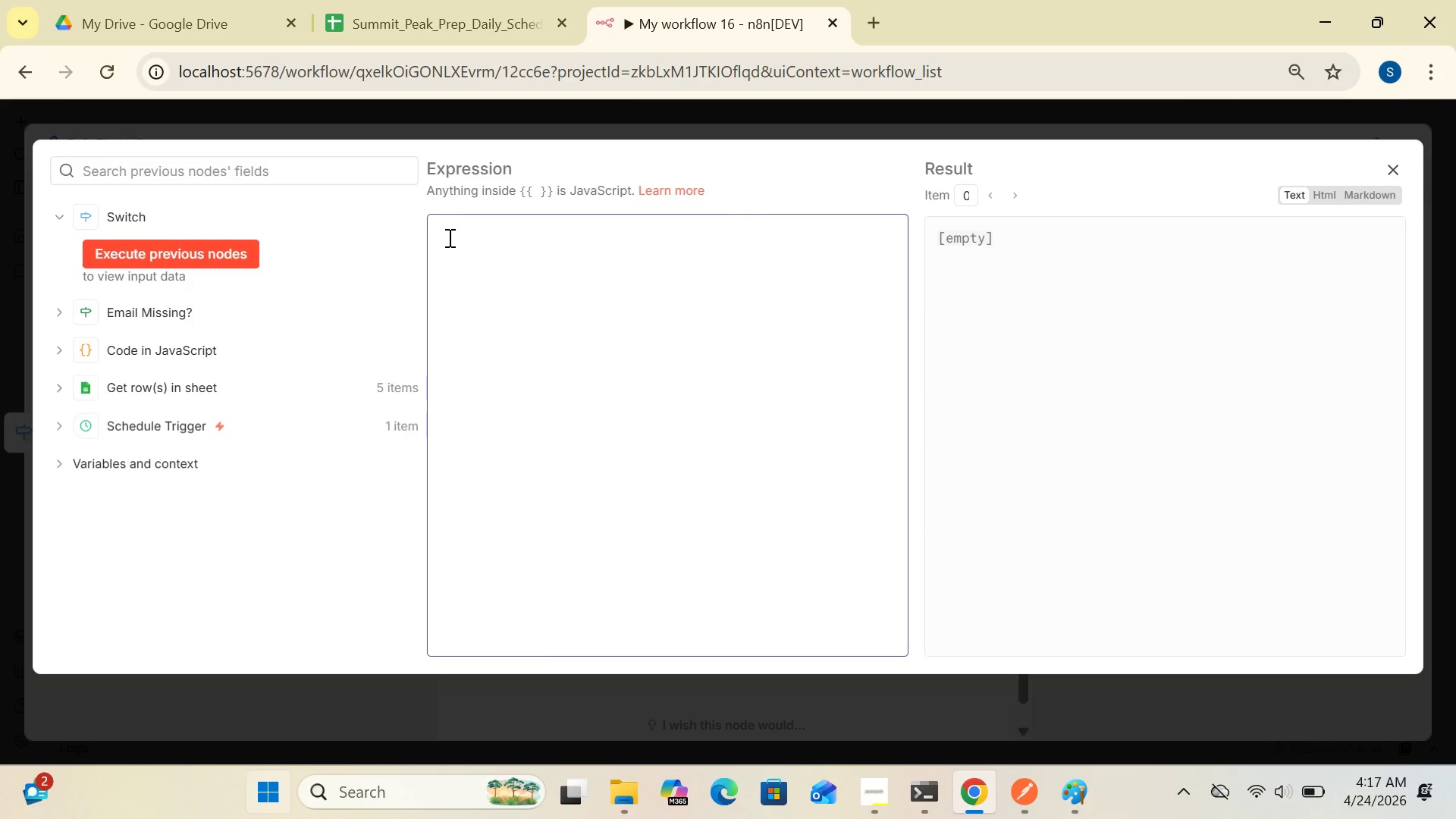 
key(CapsLock)
 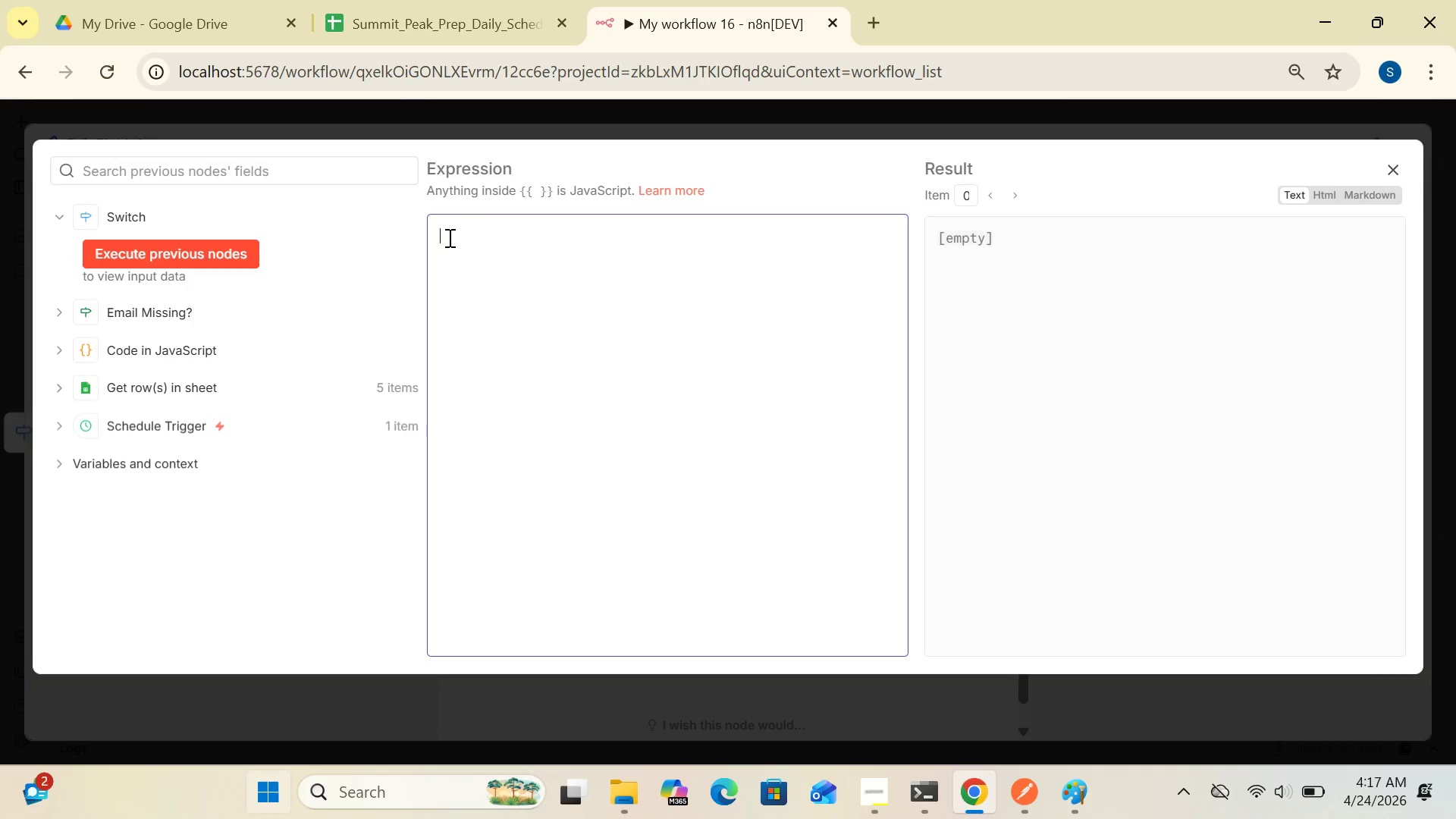 
key(H)
 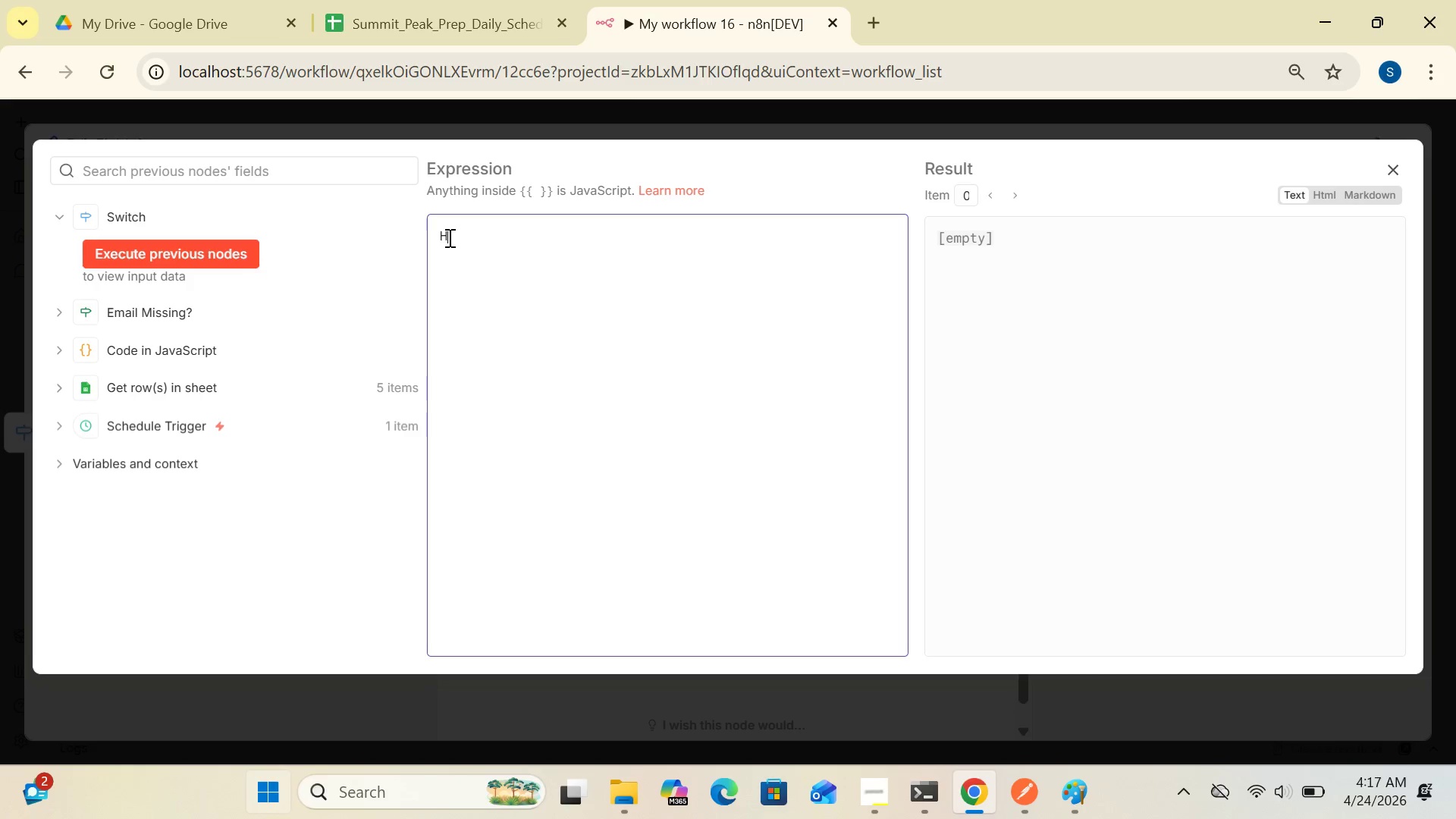 
key(CapsLock)
 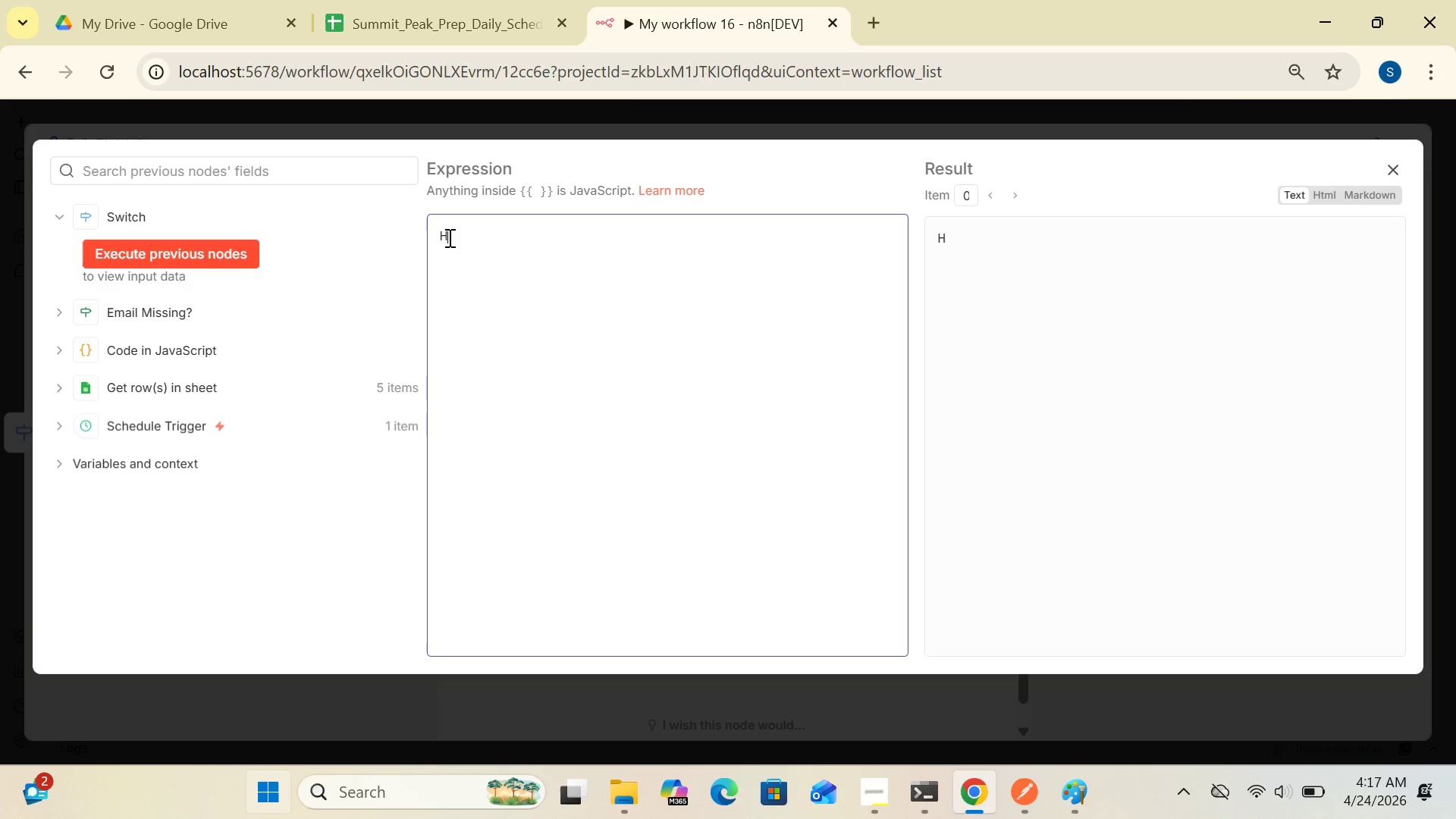 
key(I)
 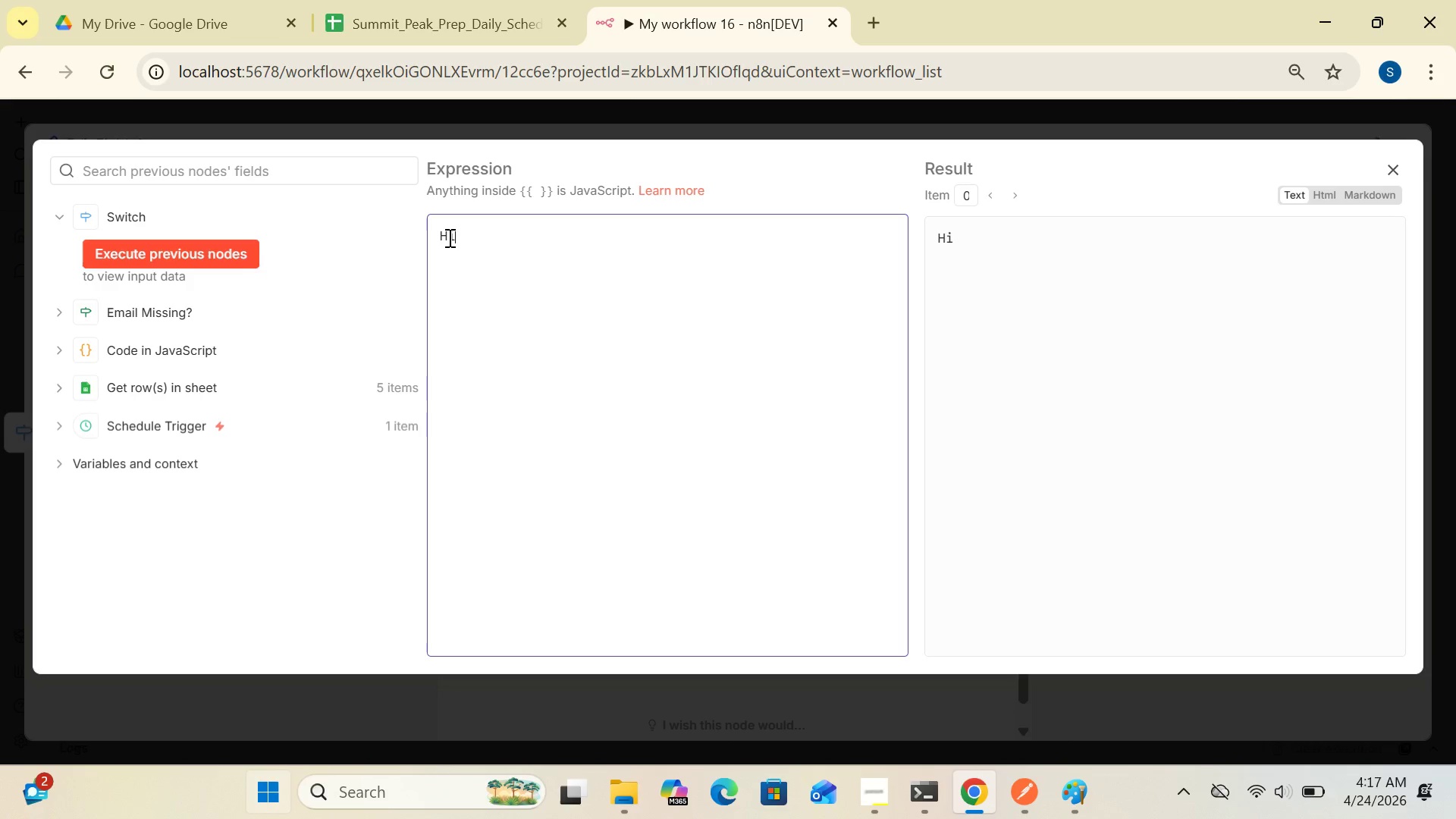 
key(Space)
 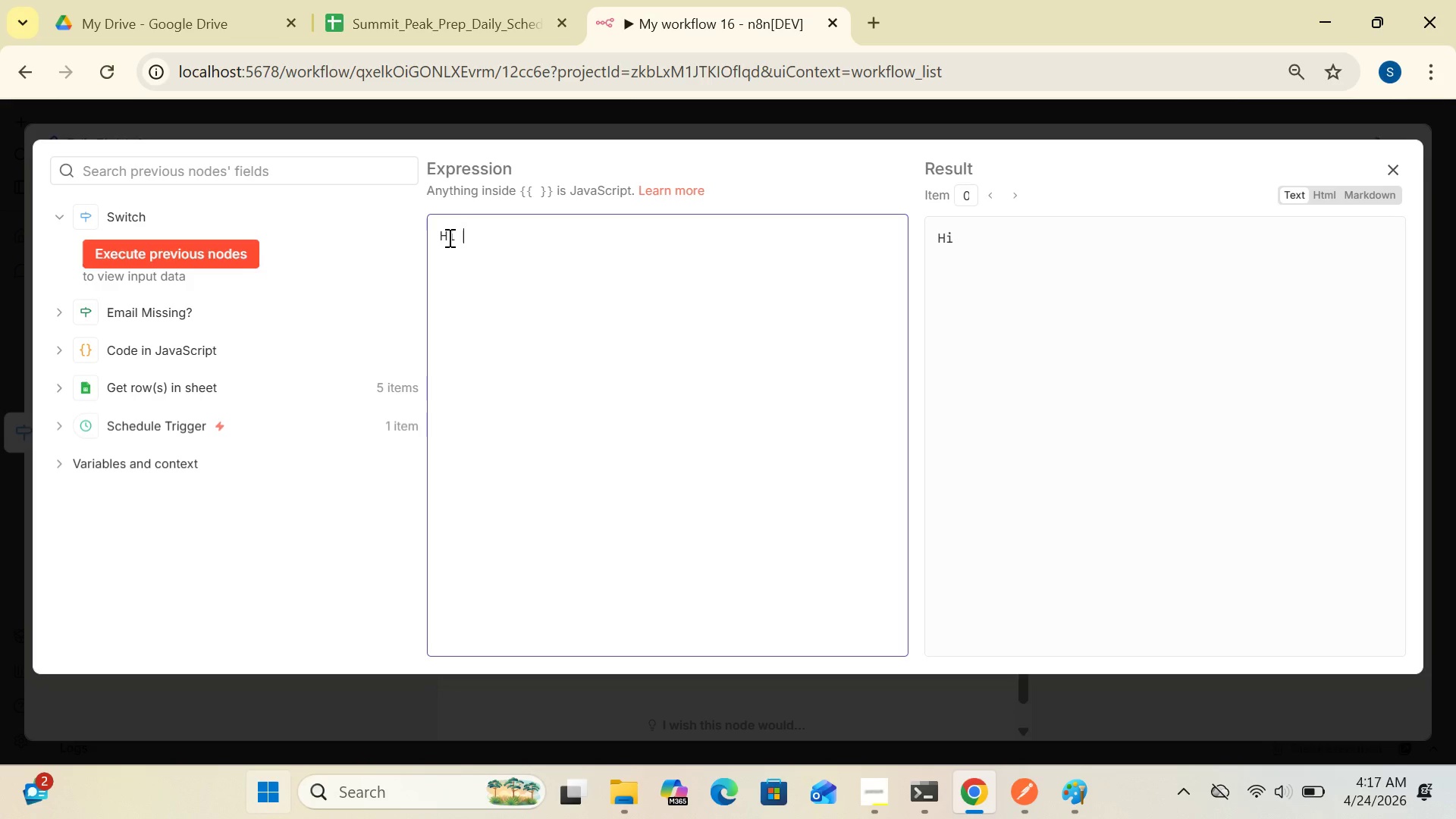 
key(Shift+BracketLeft)
 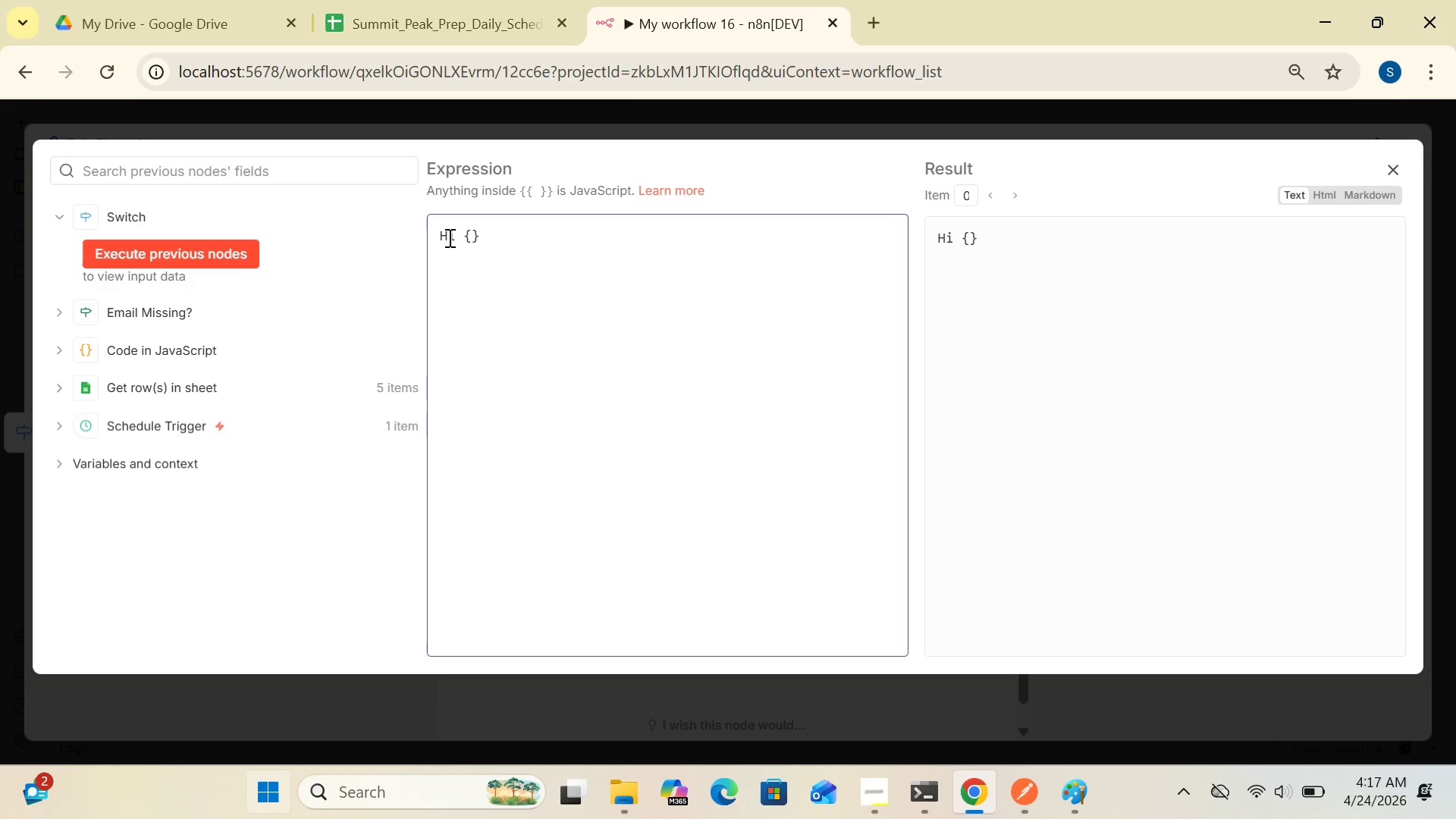 
key(Shift+BracketLeft)
 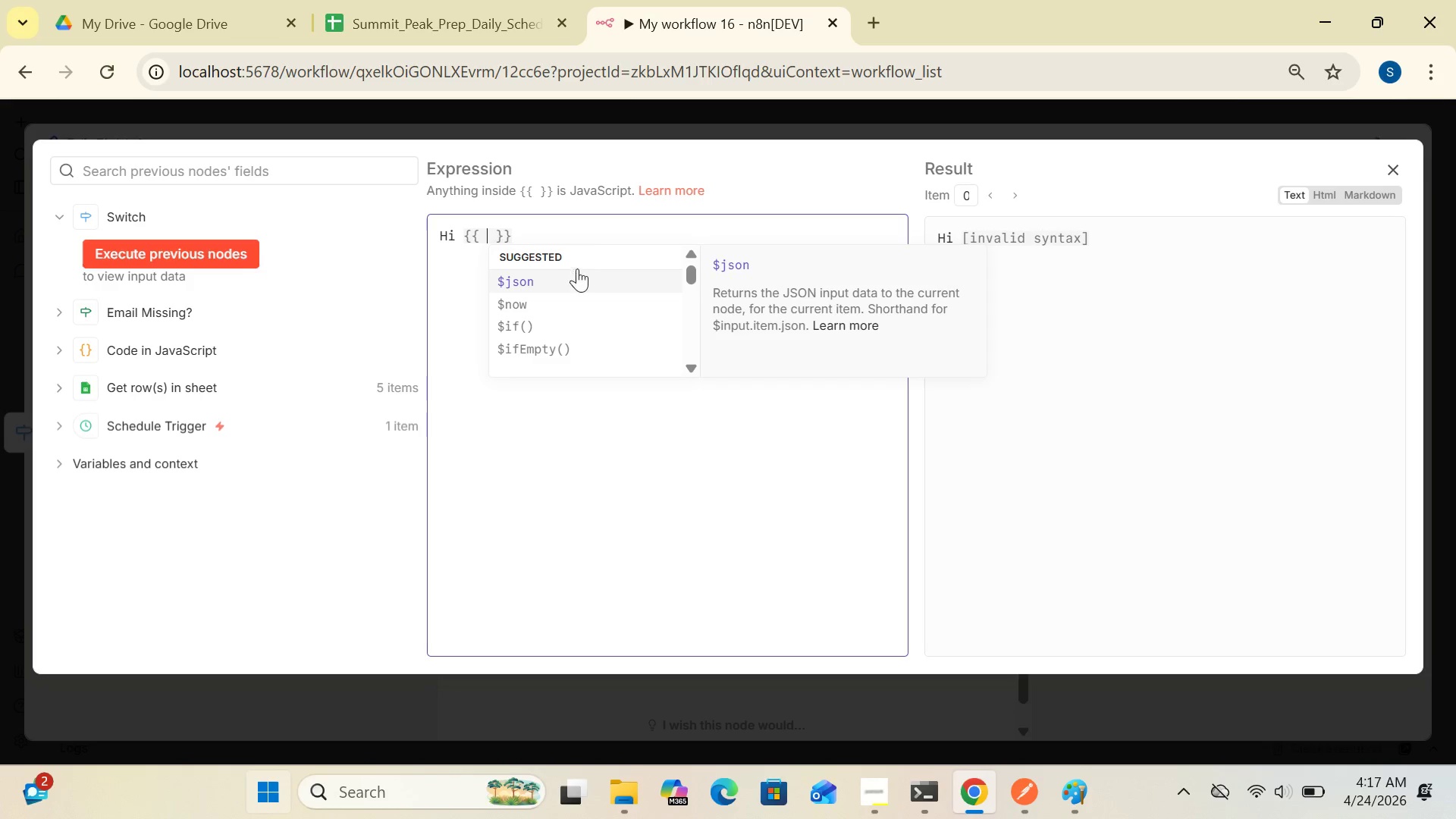 
left_click([561, 275])
 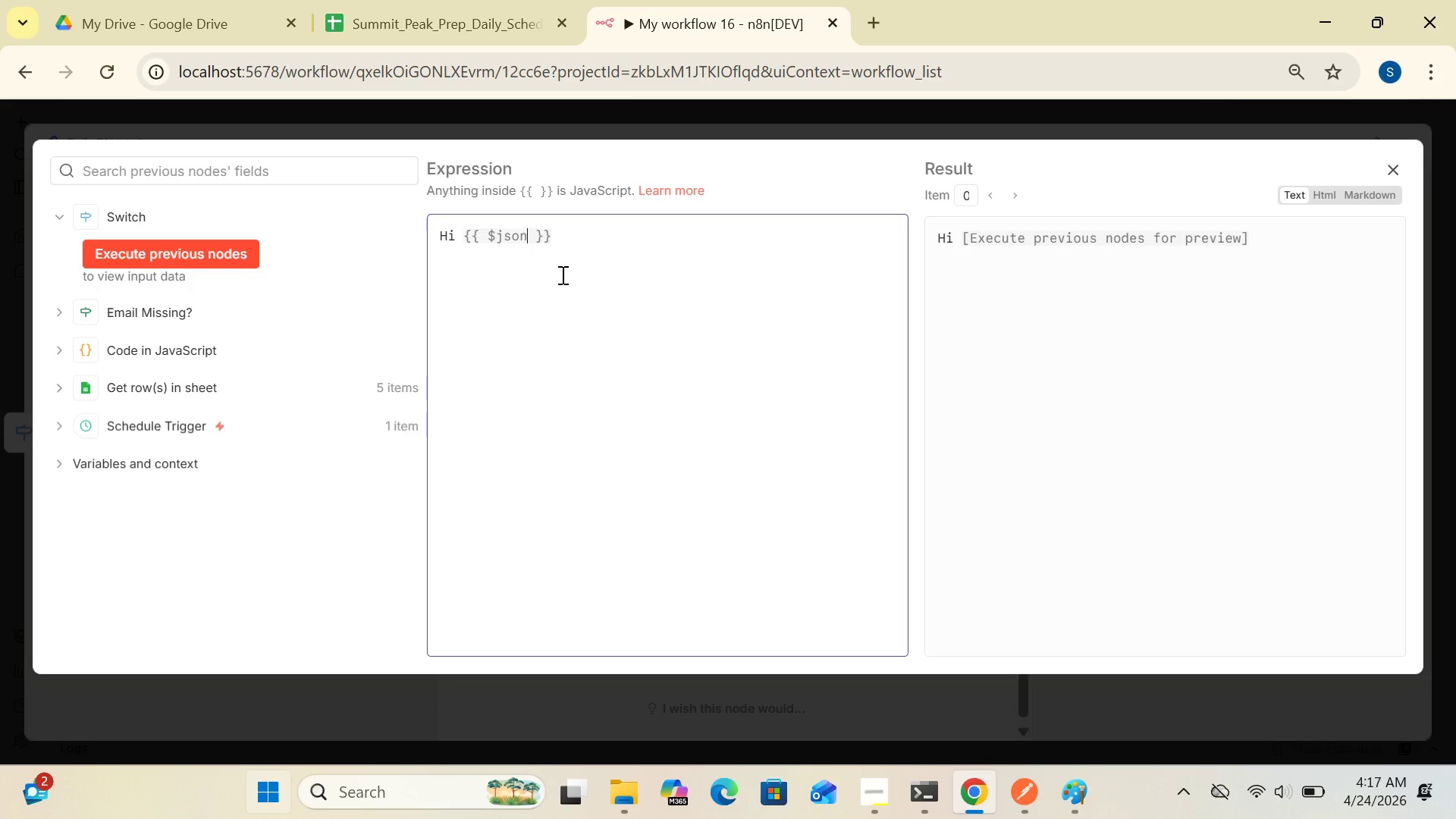 
type(.student_name)
 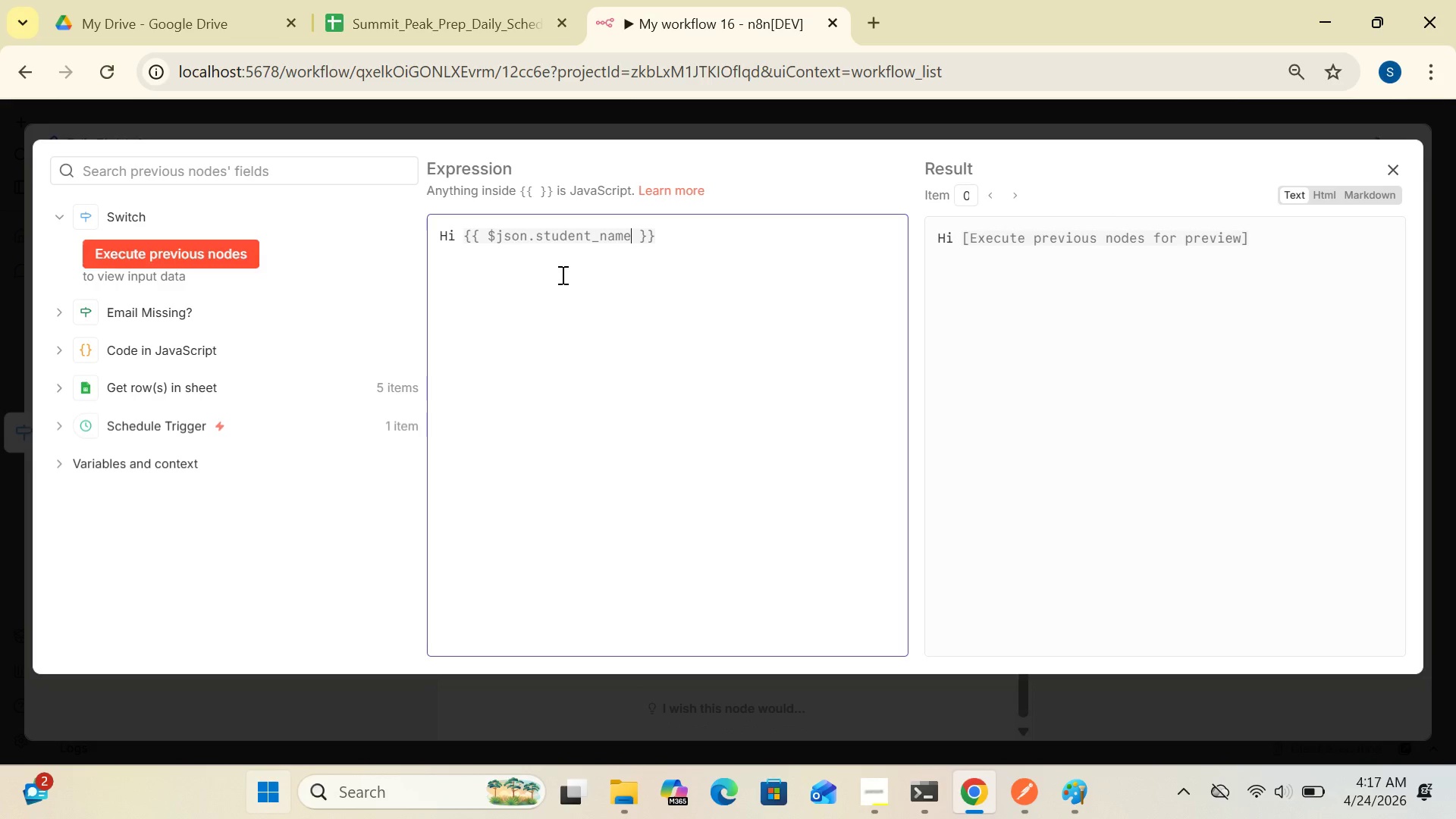 
wait(7.0)
 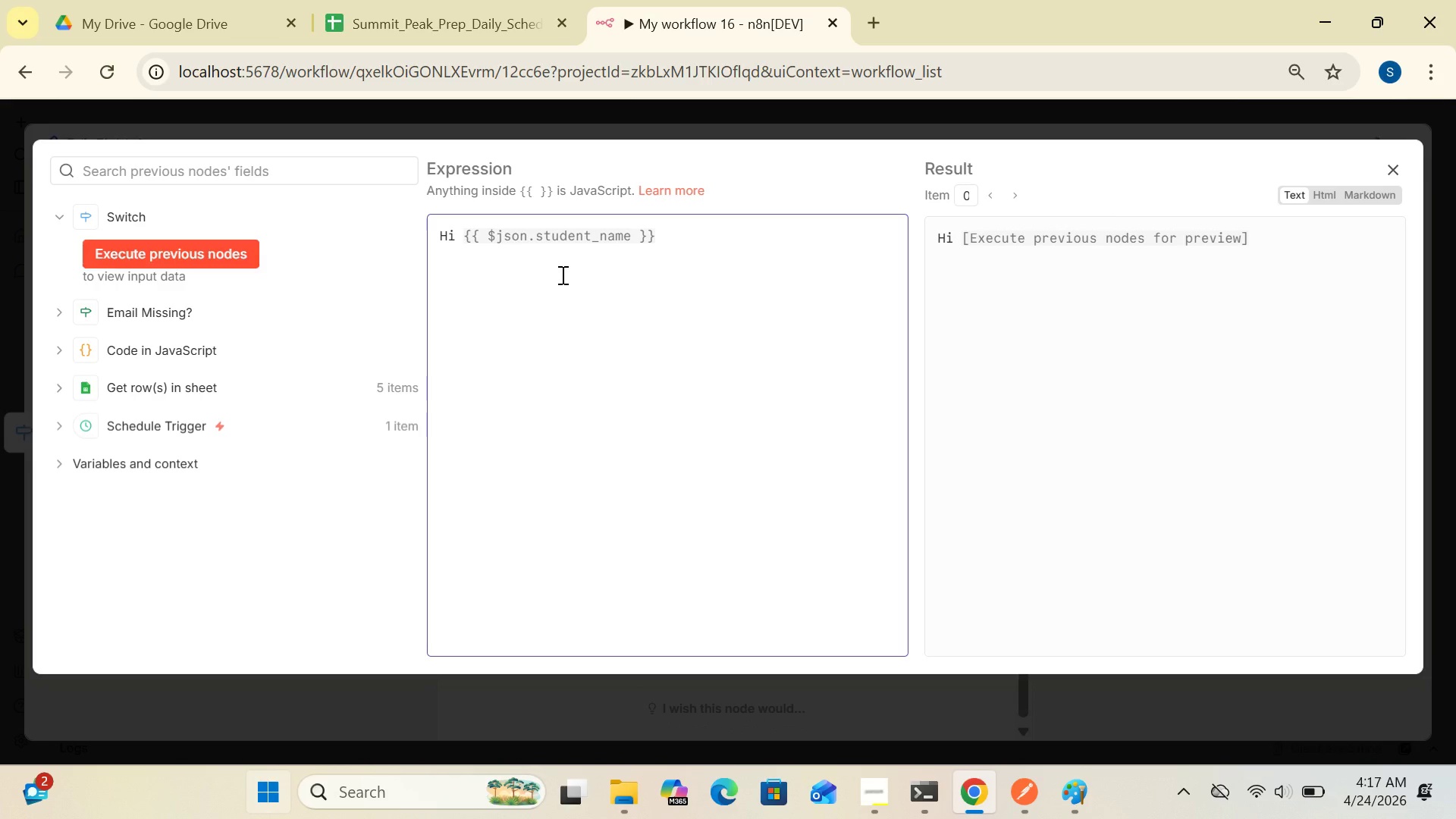 
left_click([664, 236])
 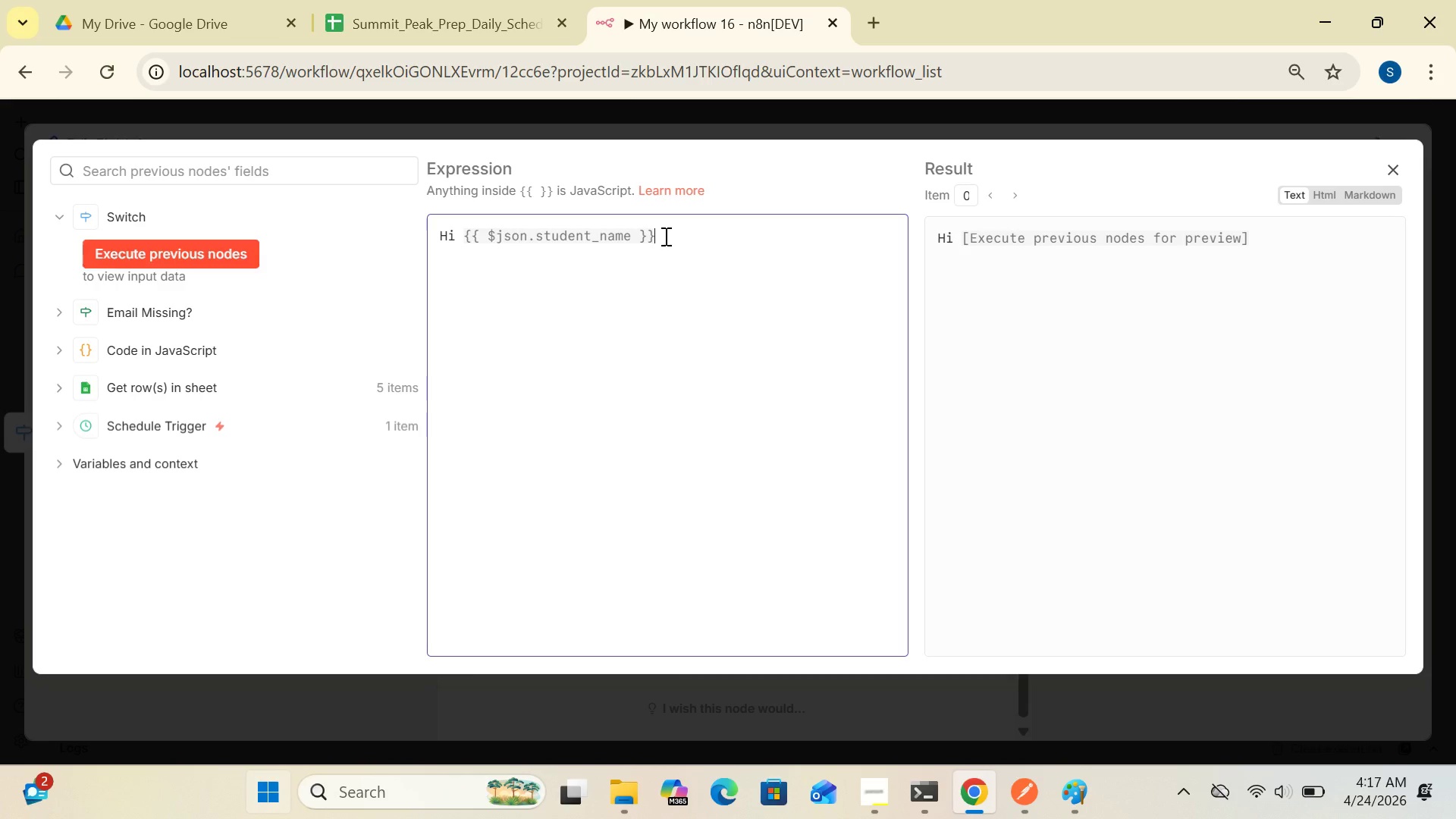 
key(Enter)
 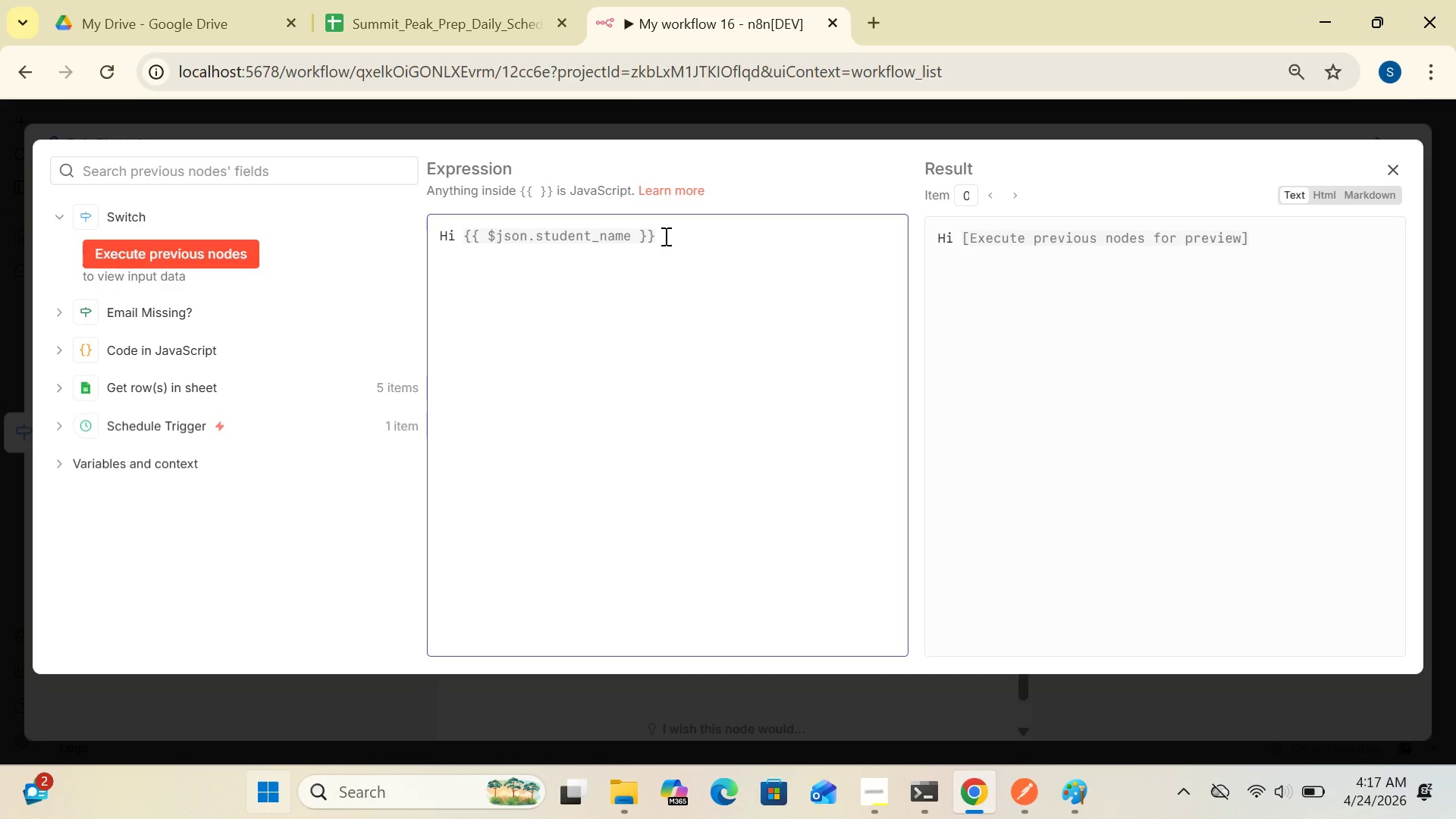 
key(Enter)
 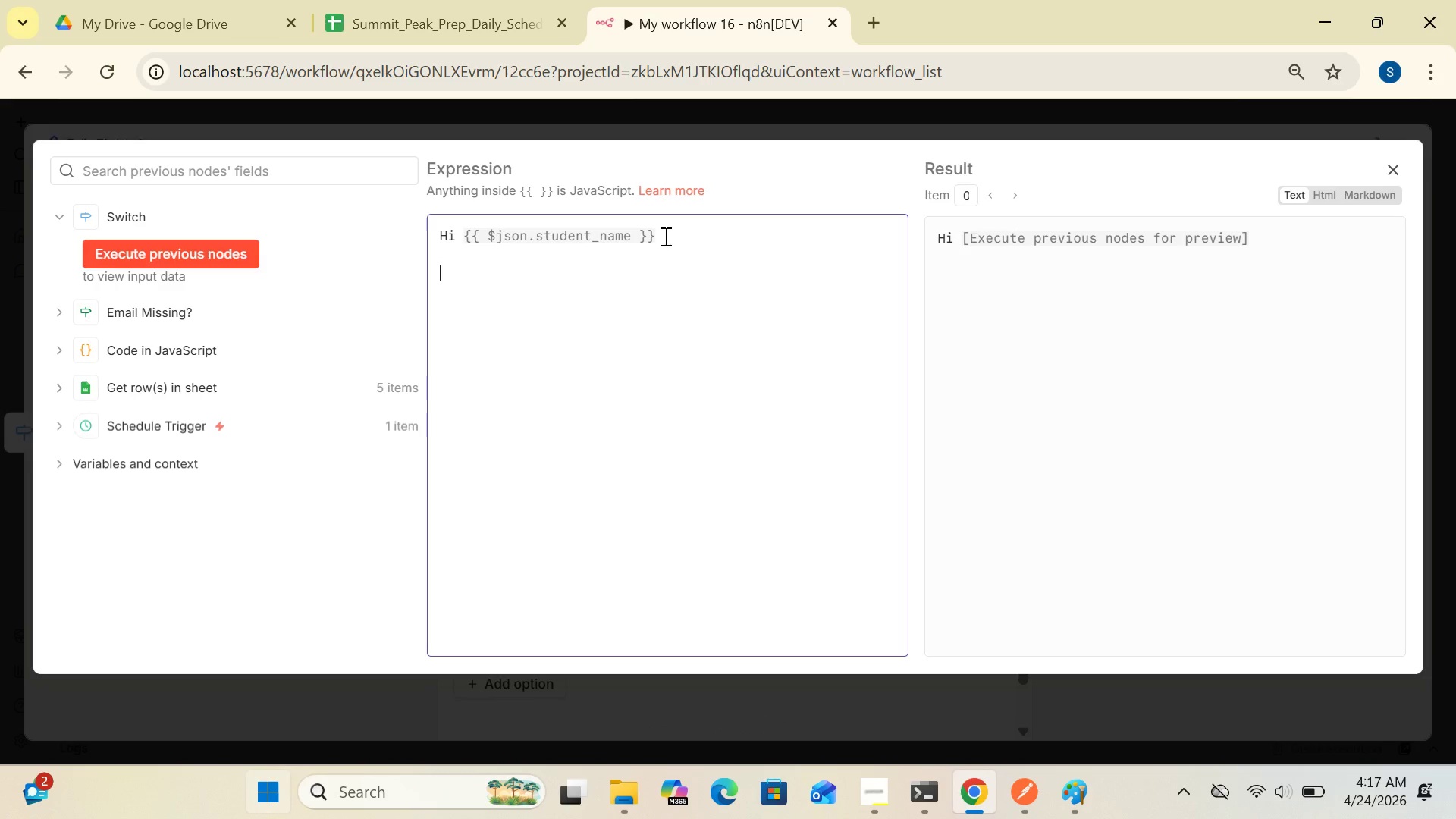 
type(Your Practice Exam session with {{$json.tutor_name)
 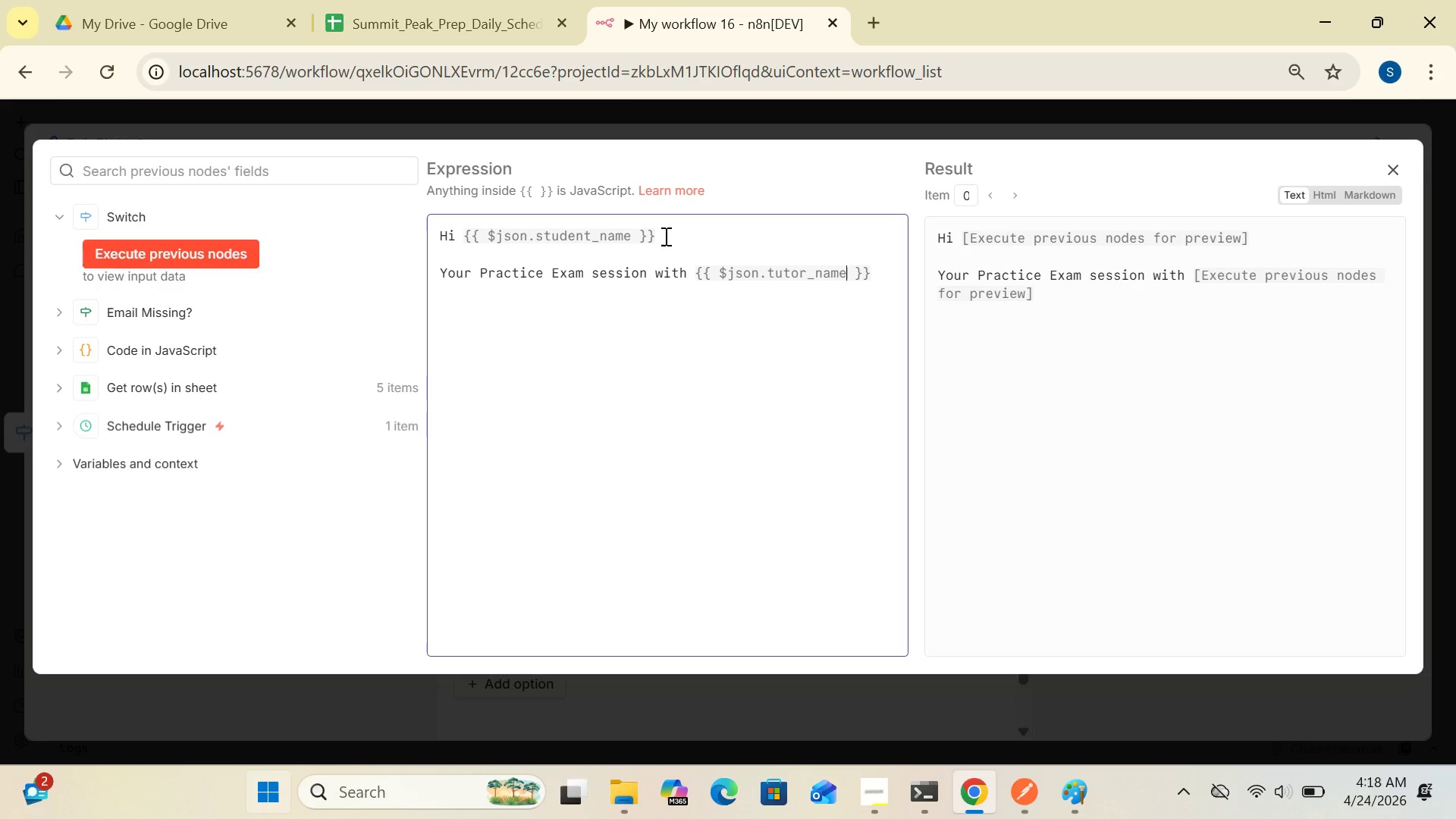 
left_click([881, 273])
 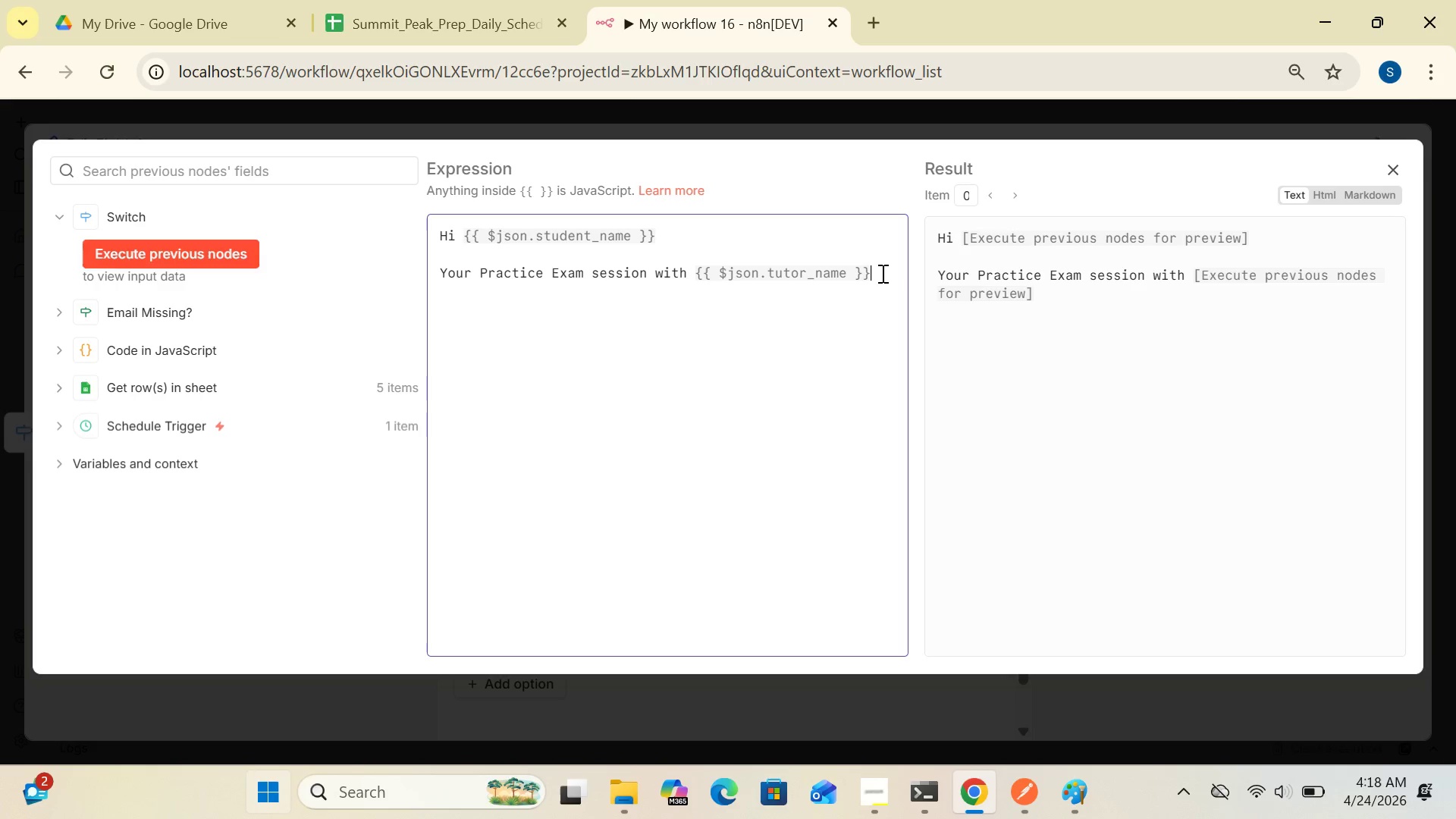 
type( starts at {{)
 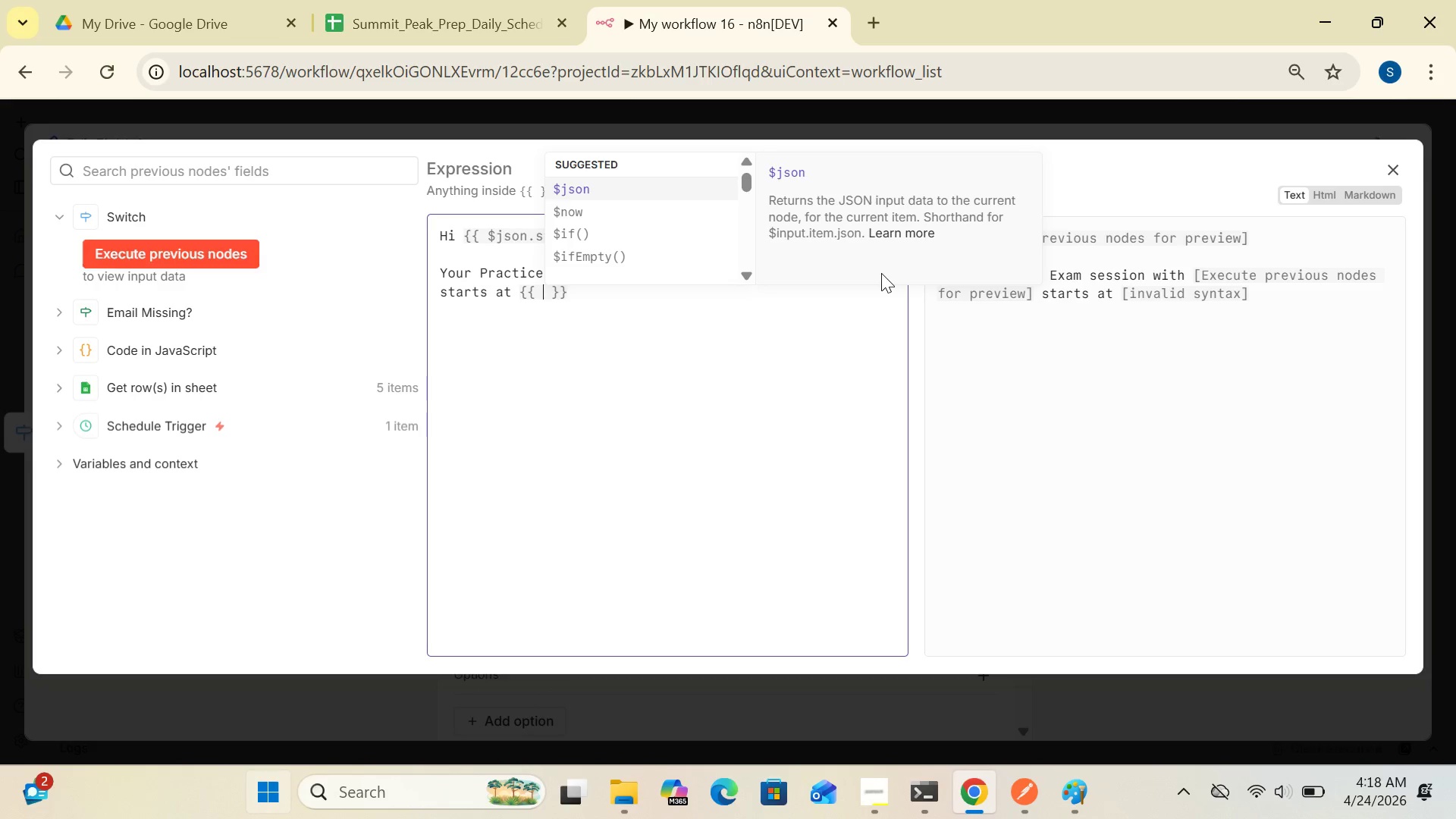 
wait(6.67)
 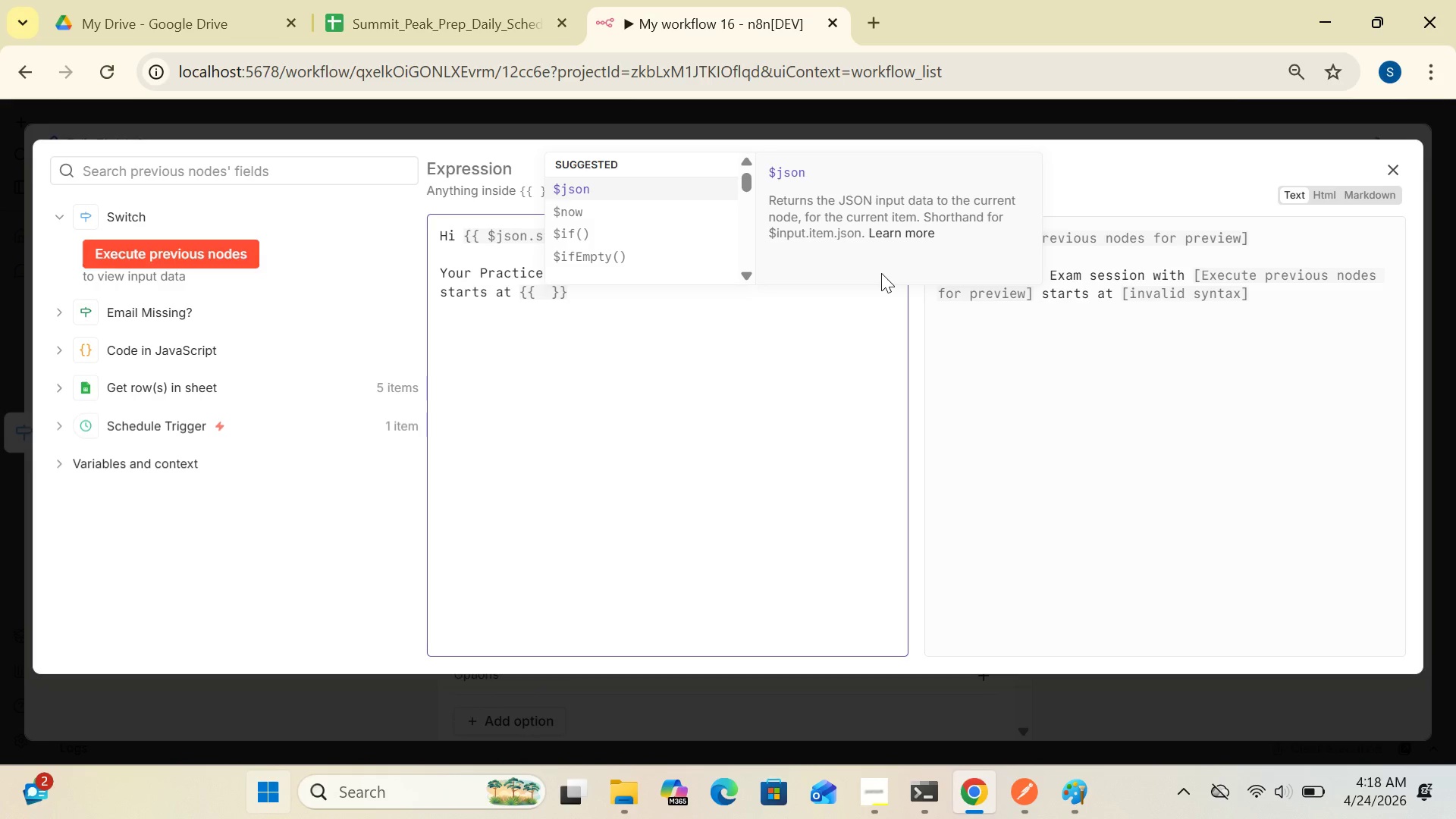 
left_click([599, 180])
 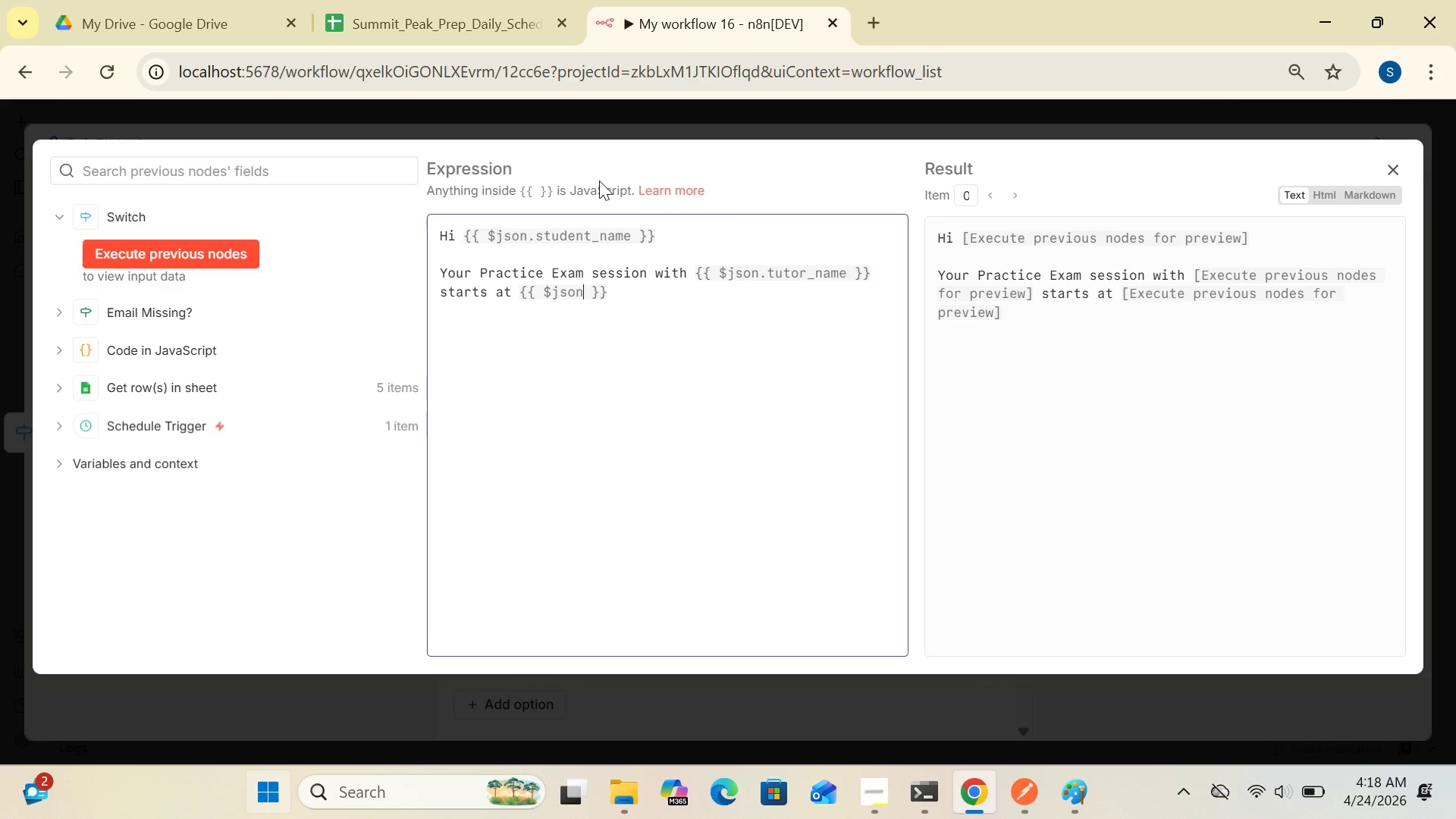 
type(.session_datetime)
 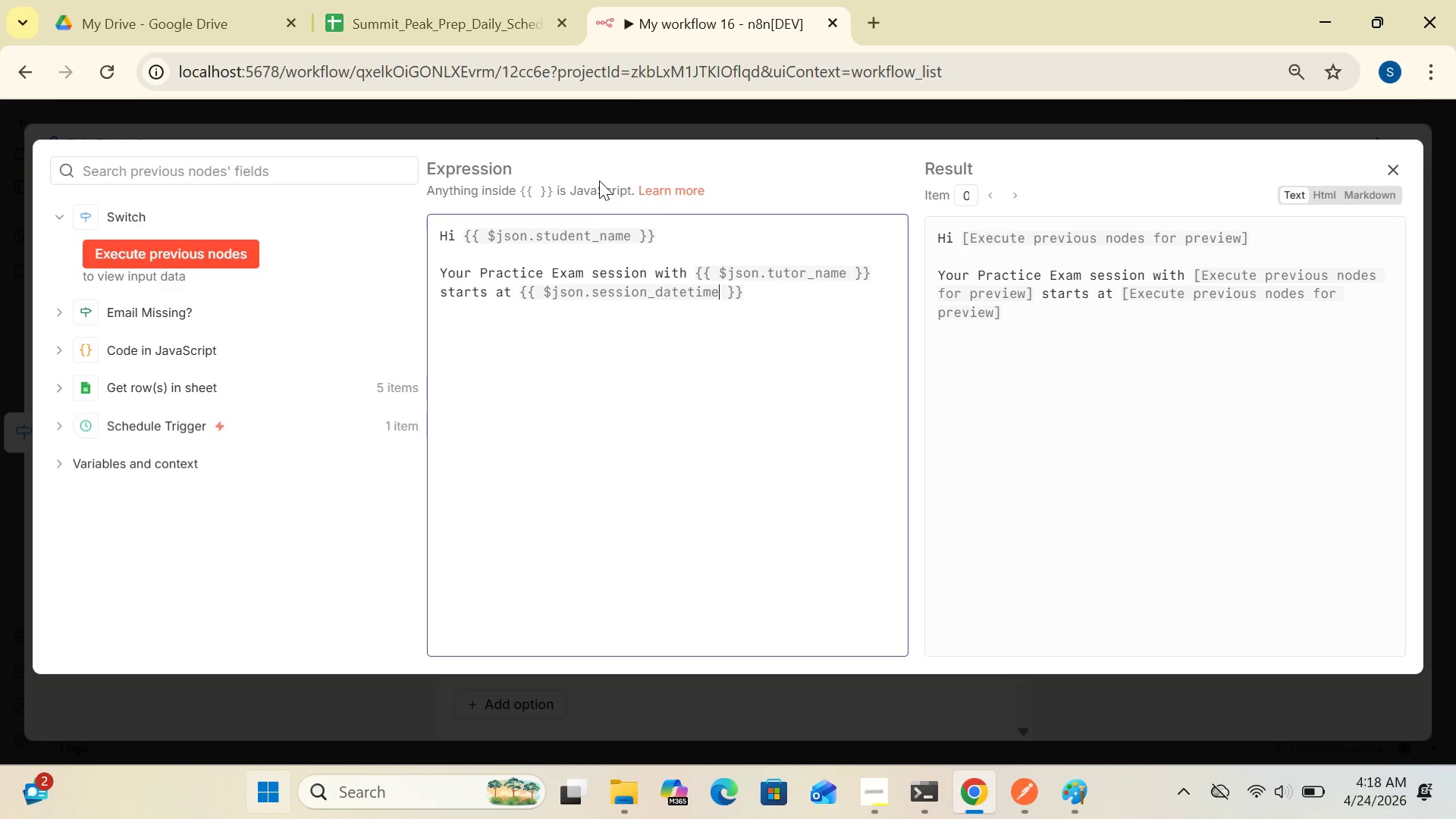 
left_click([762, 292])
 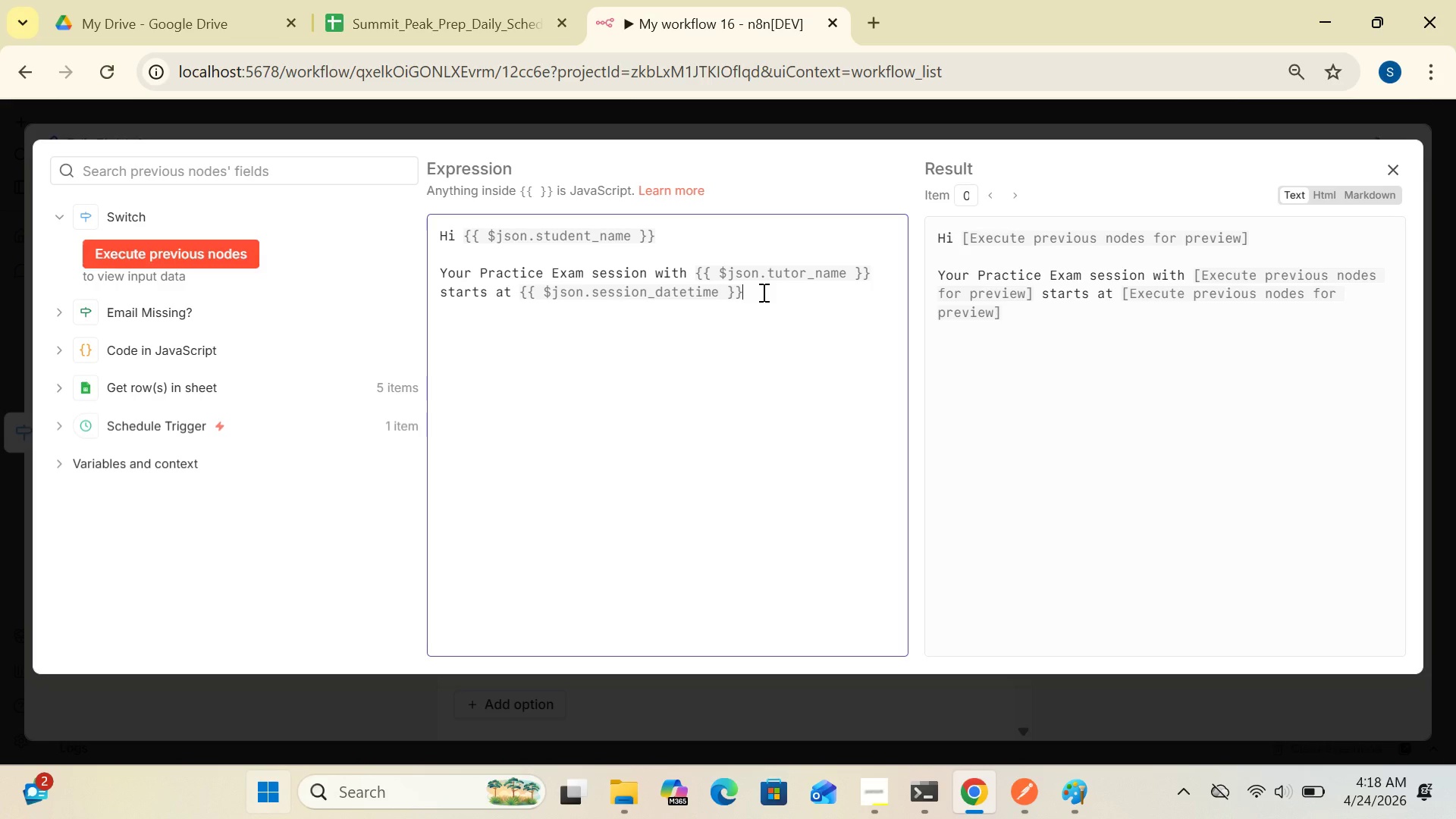 
wait(9.55)
 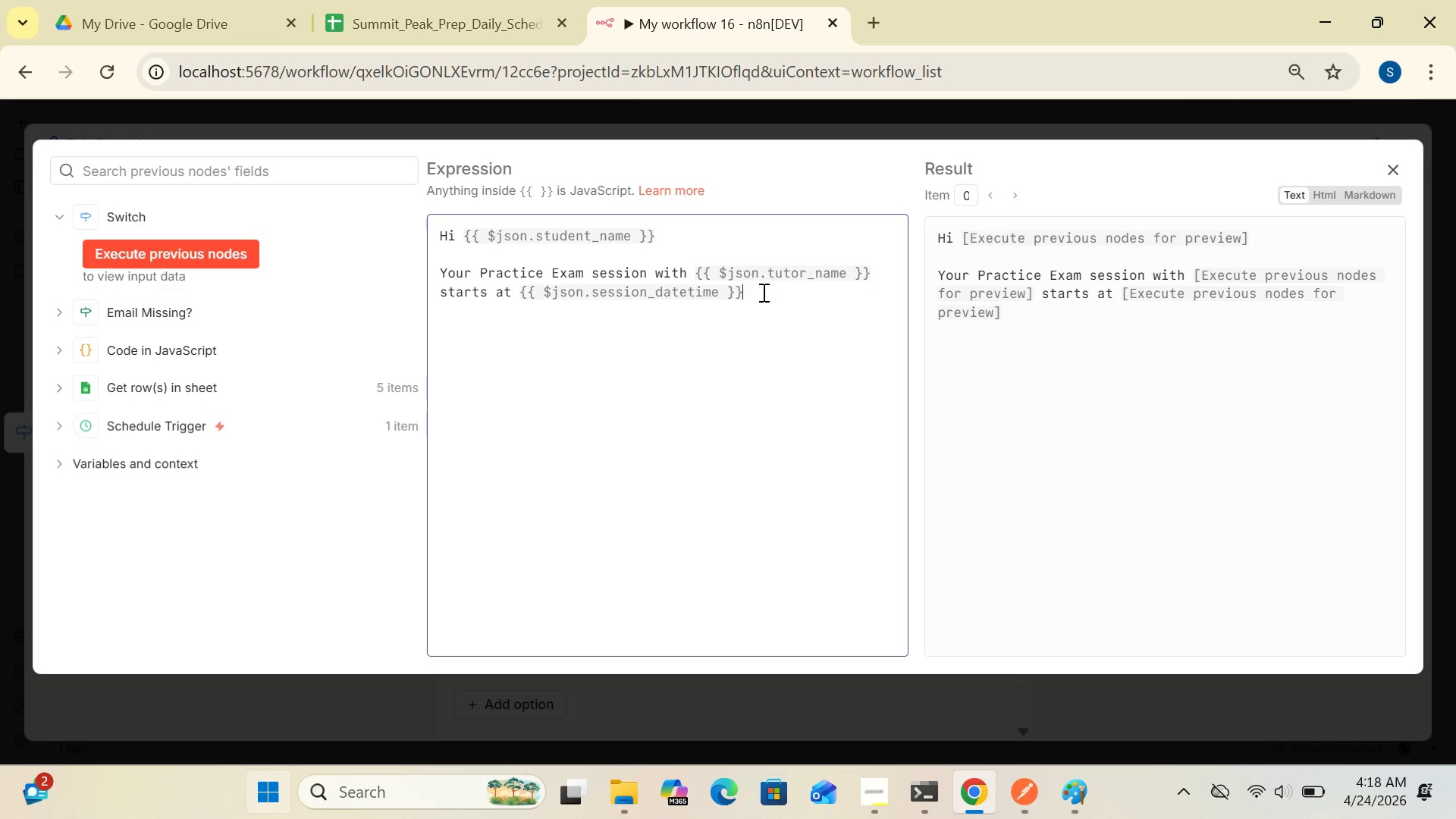 
key(Enter)
 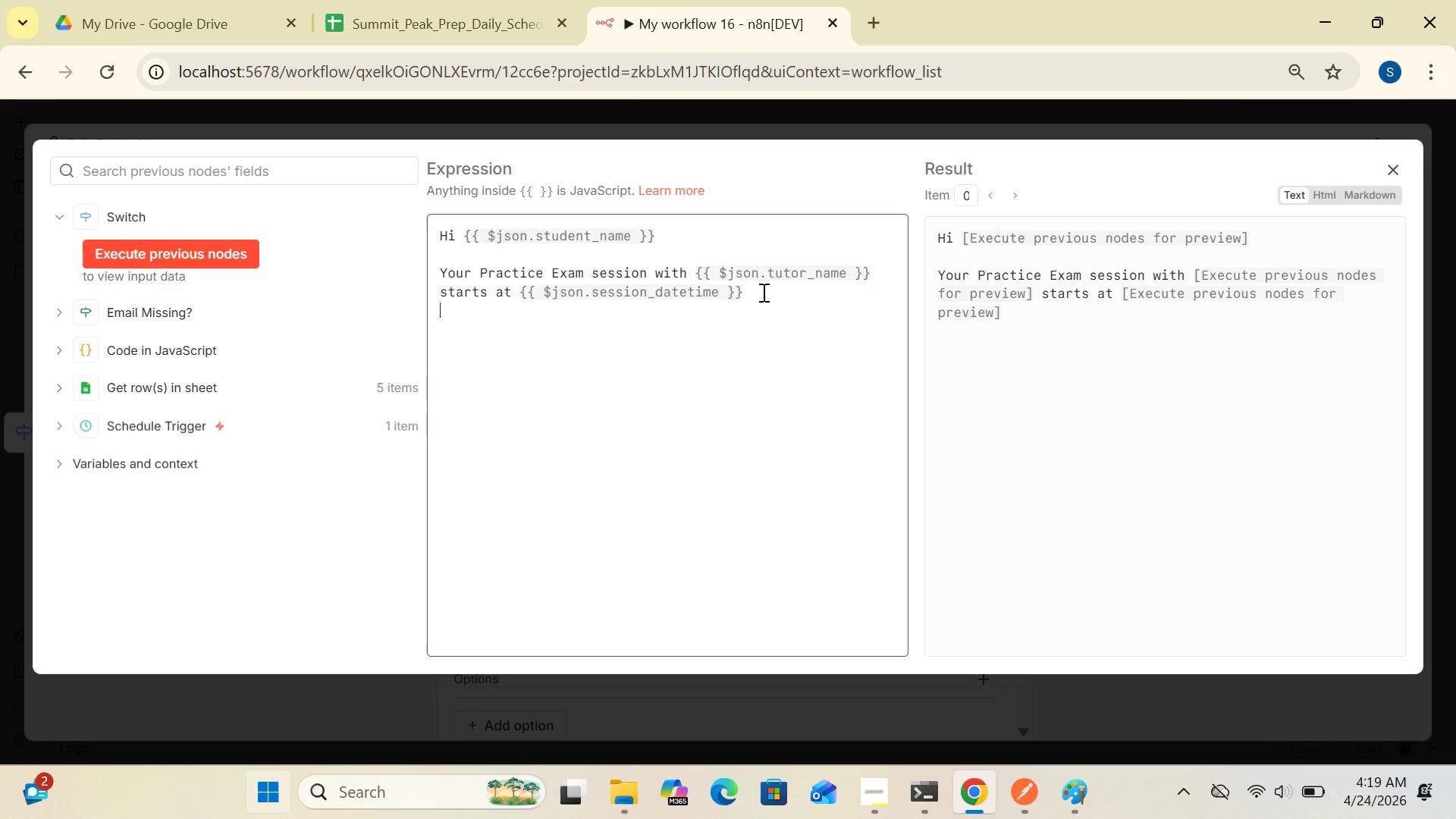 
type(THis is atimed simulation.)
 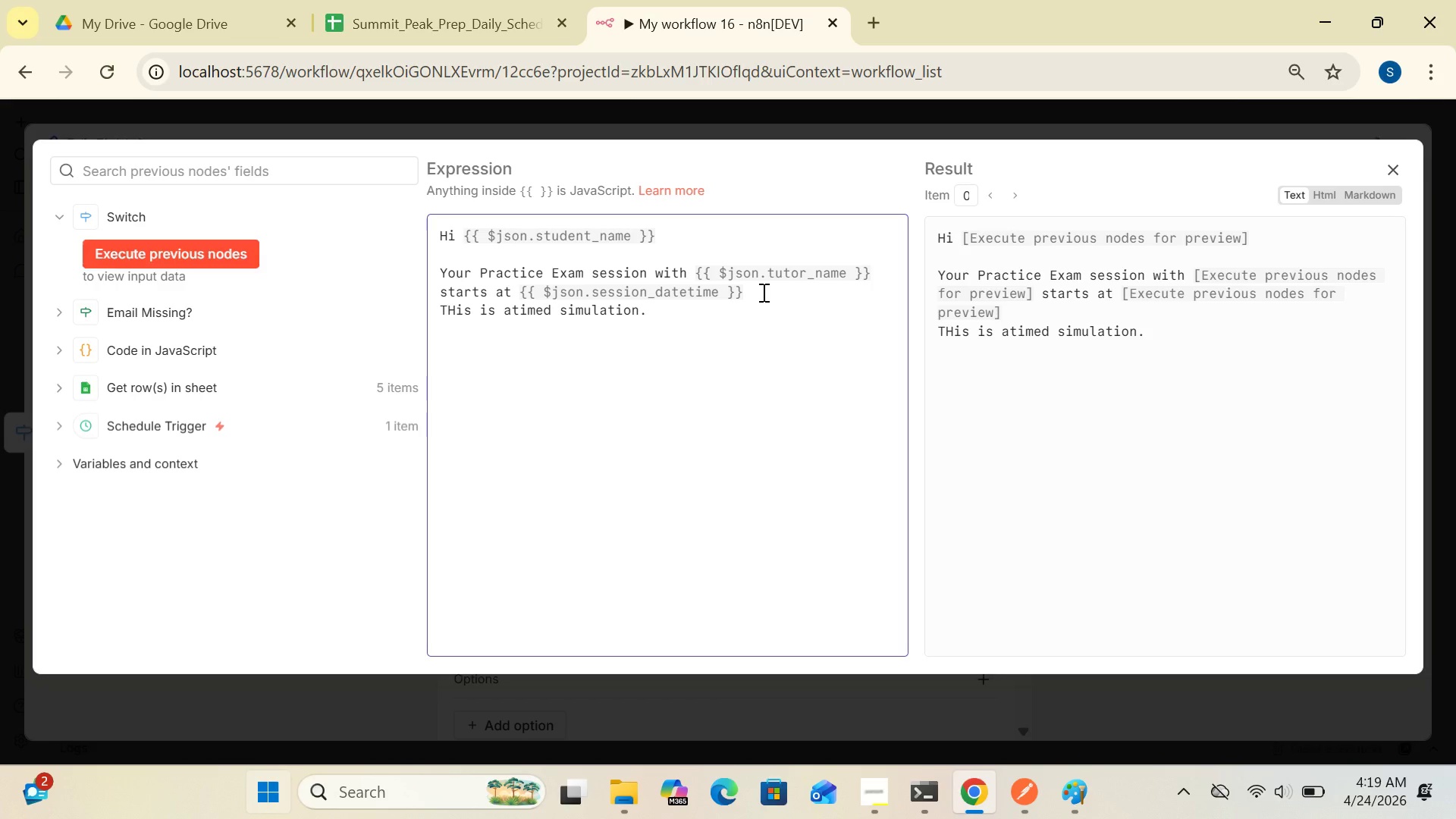 
type(you Must have;)
key(Backspace)
type(:)
 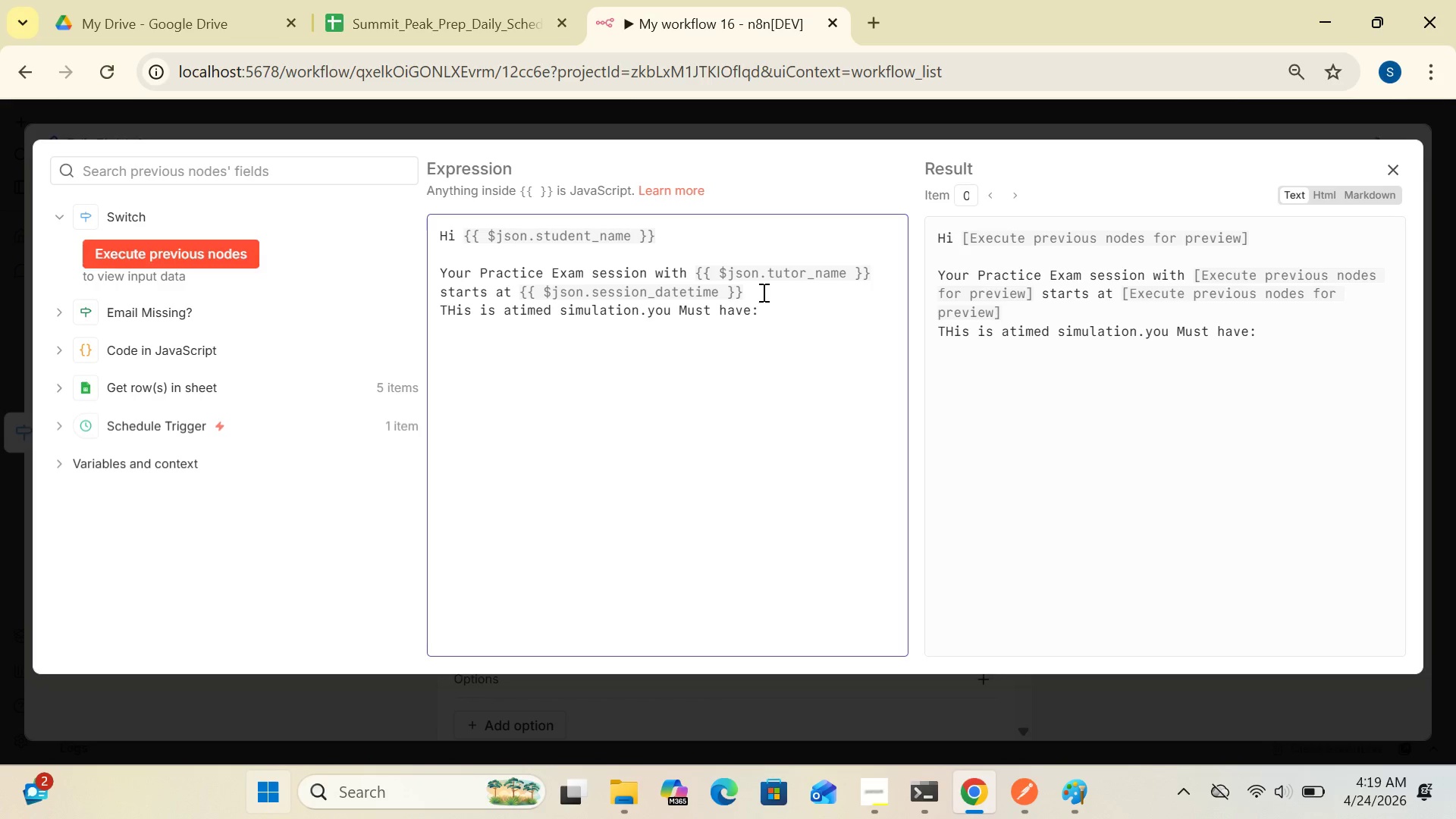 
key(Enter)
 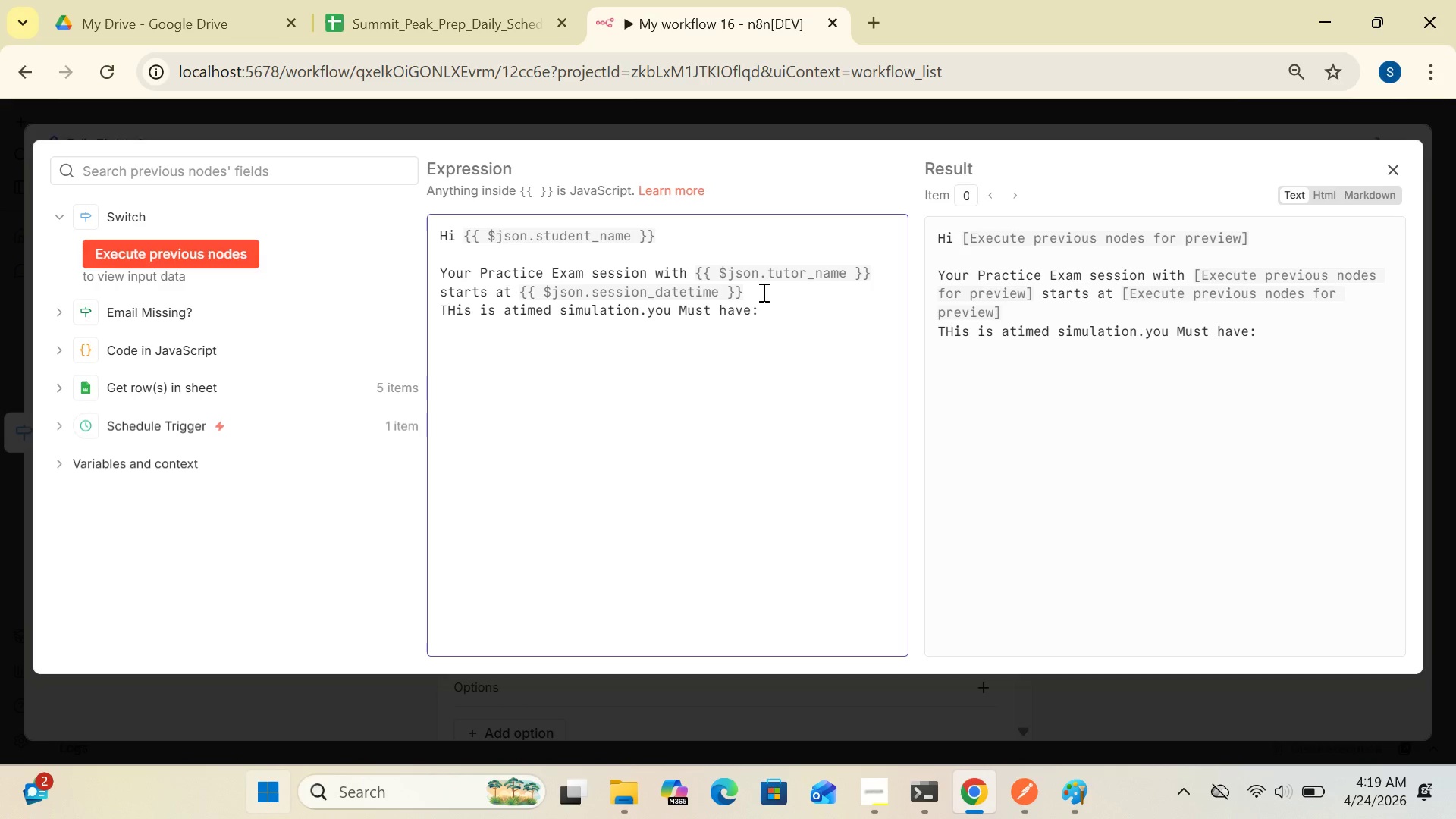 
key(CapsLock)
 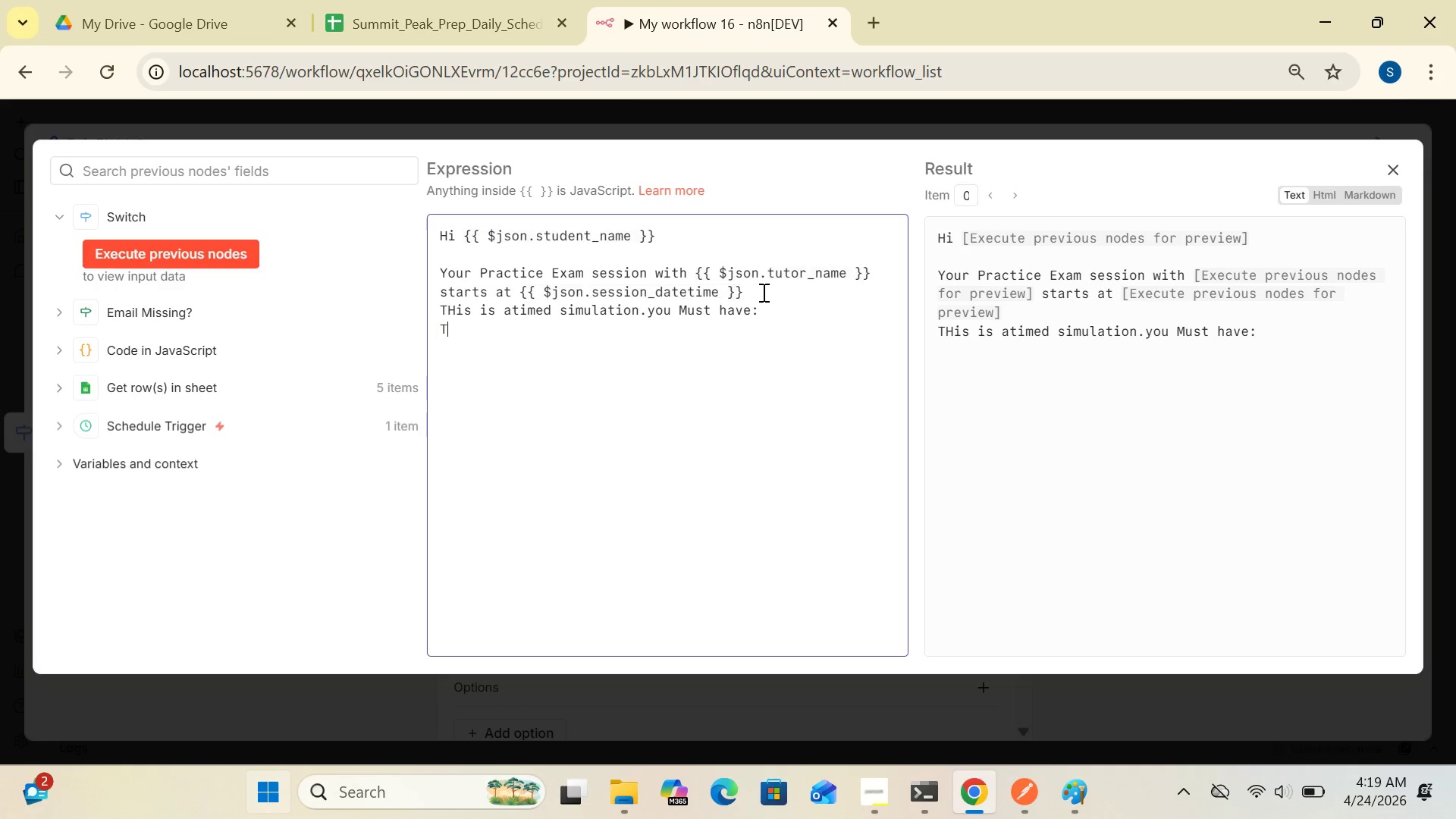 
key(T)
 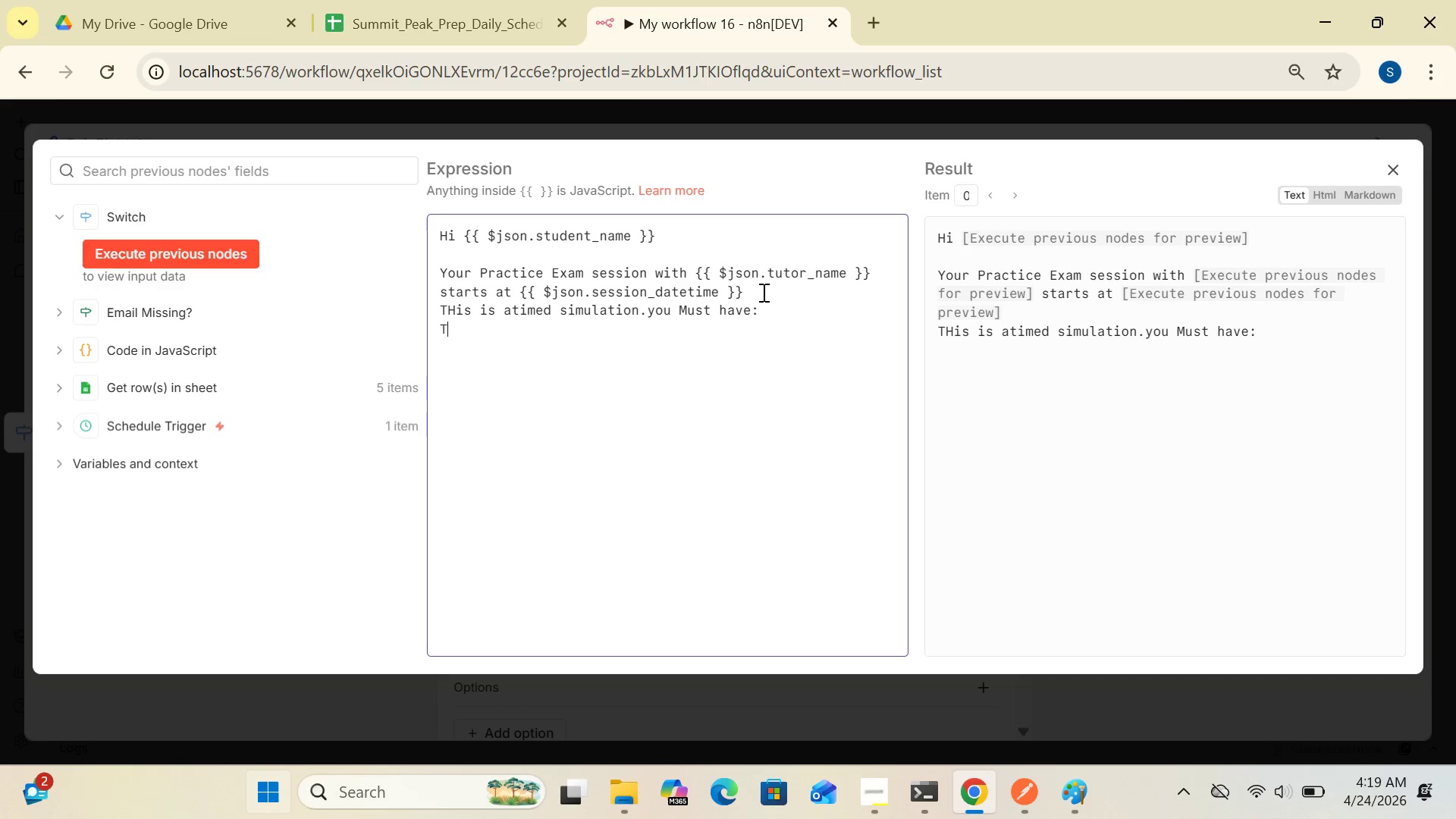 
key(CapsLock)
 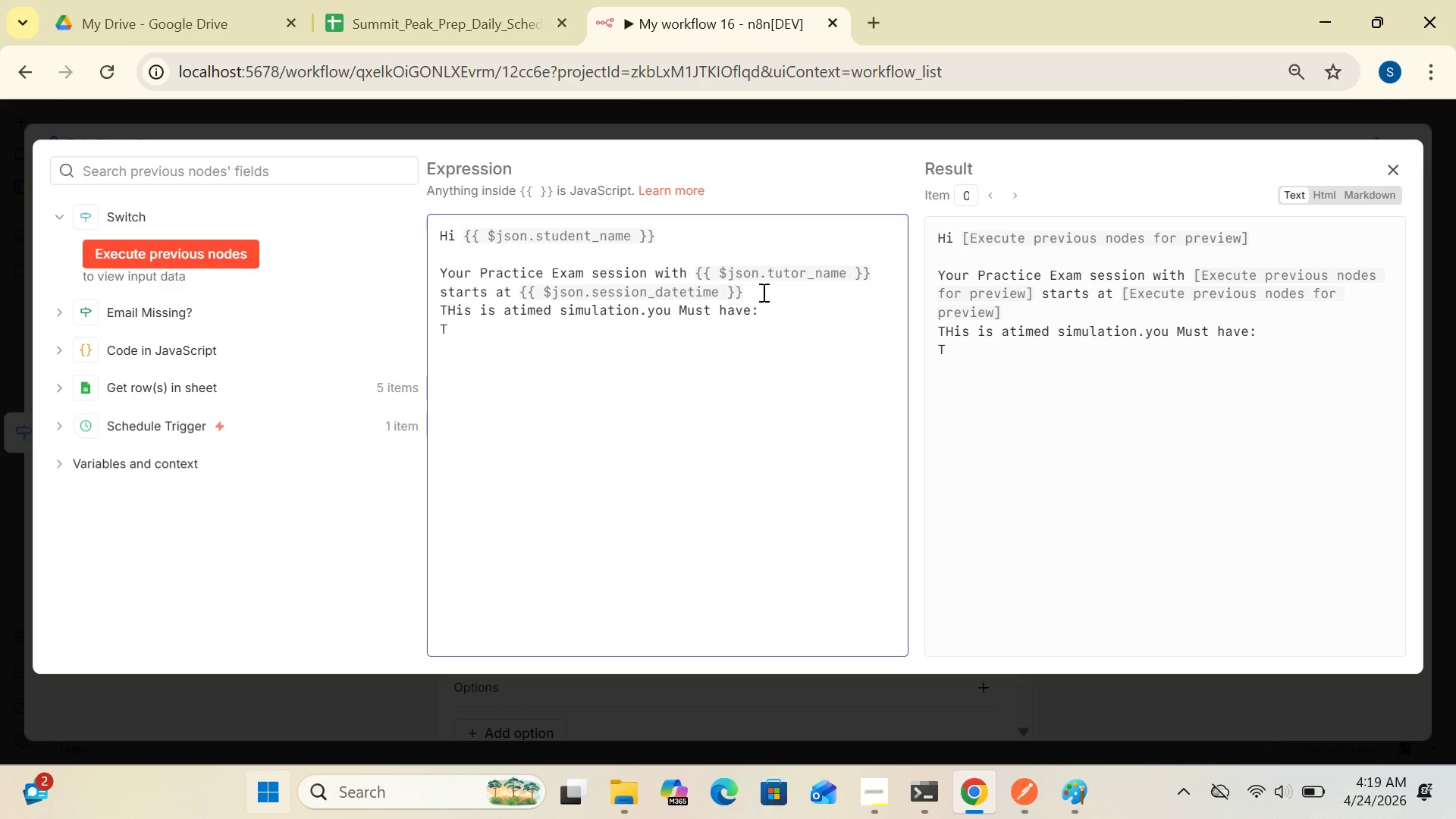 
key(CapsLock)
 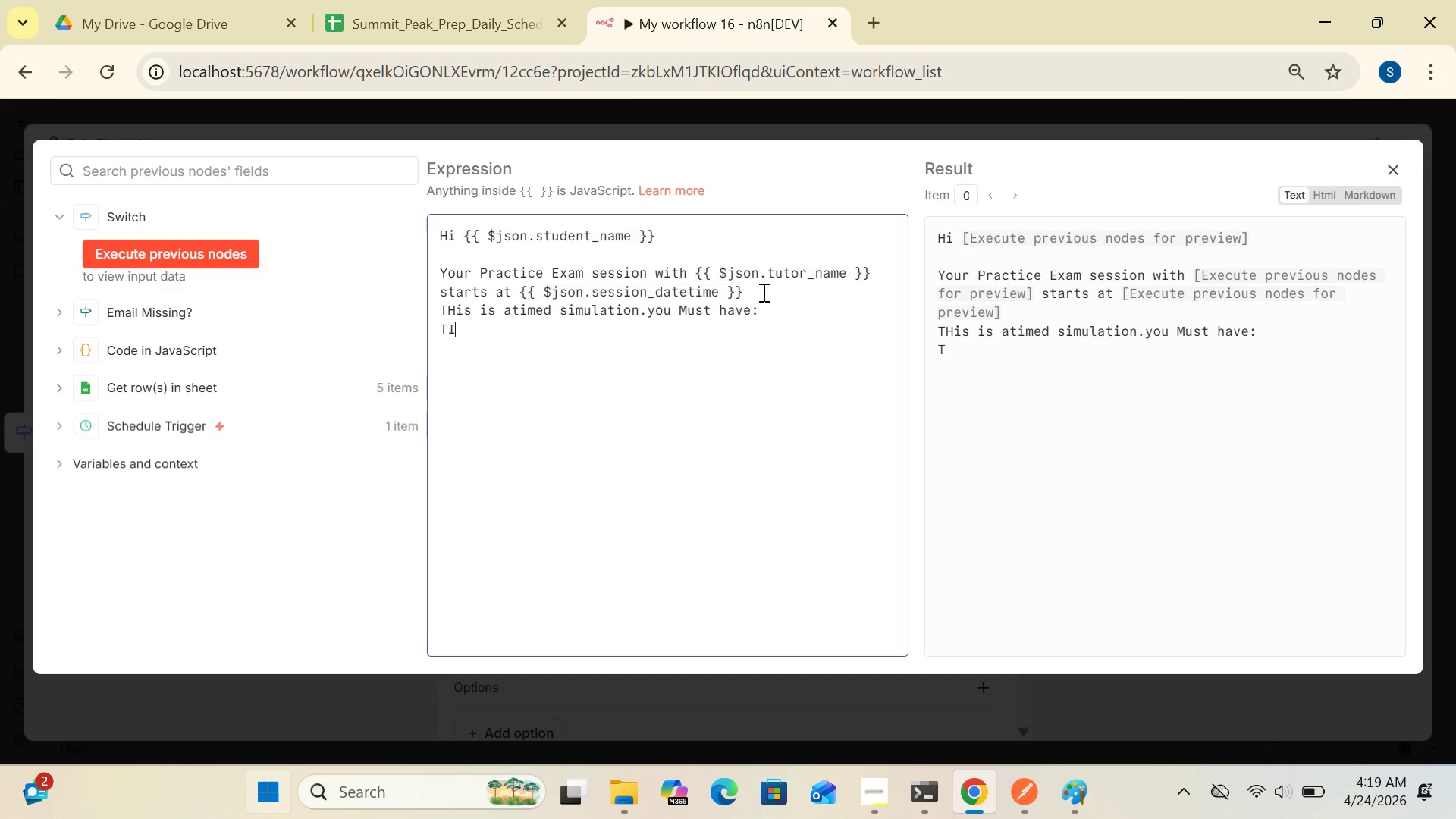 
key(I)
 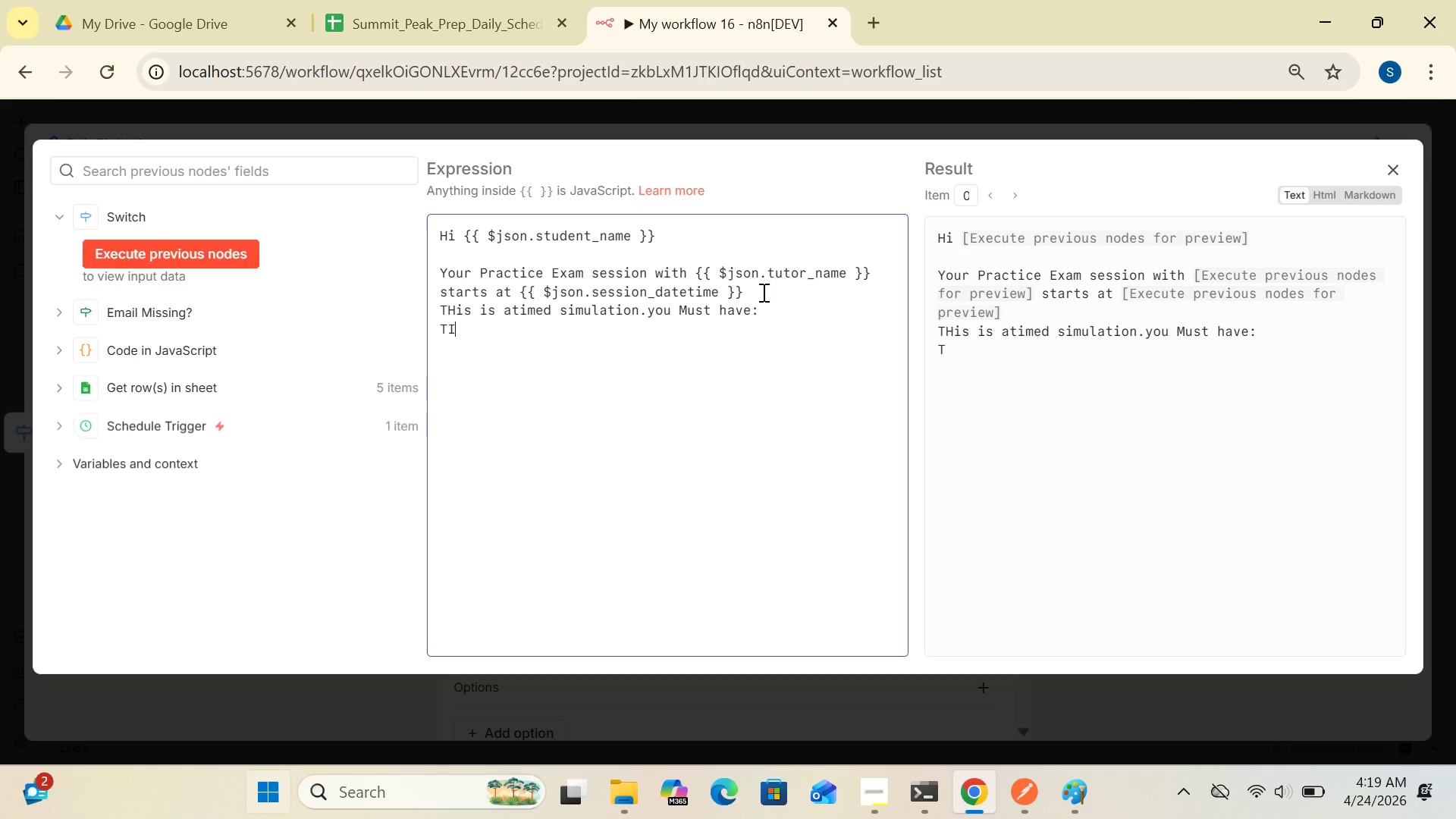 
key(CapsLock)
 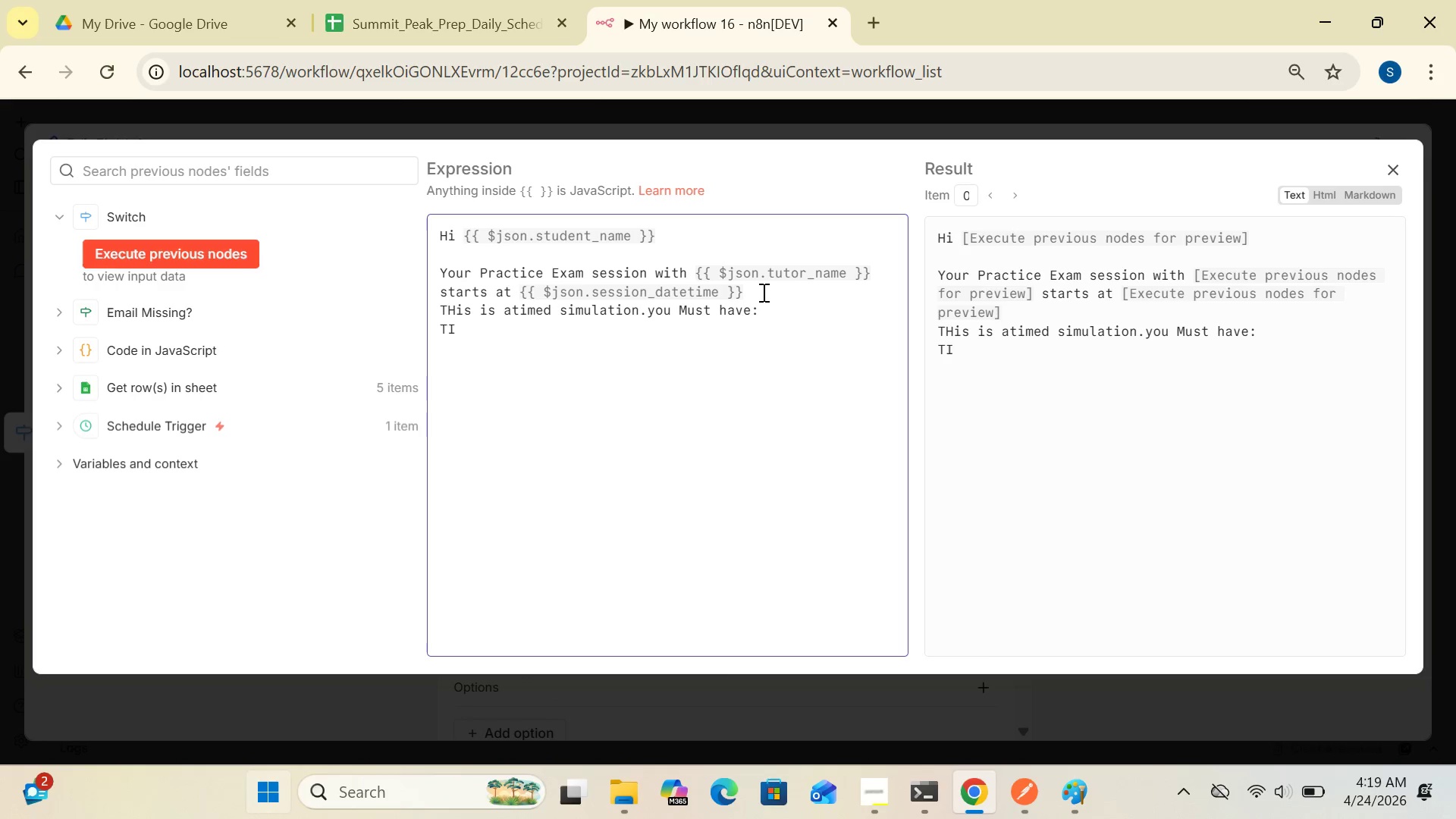 
key(Minus)
 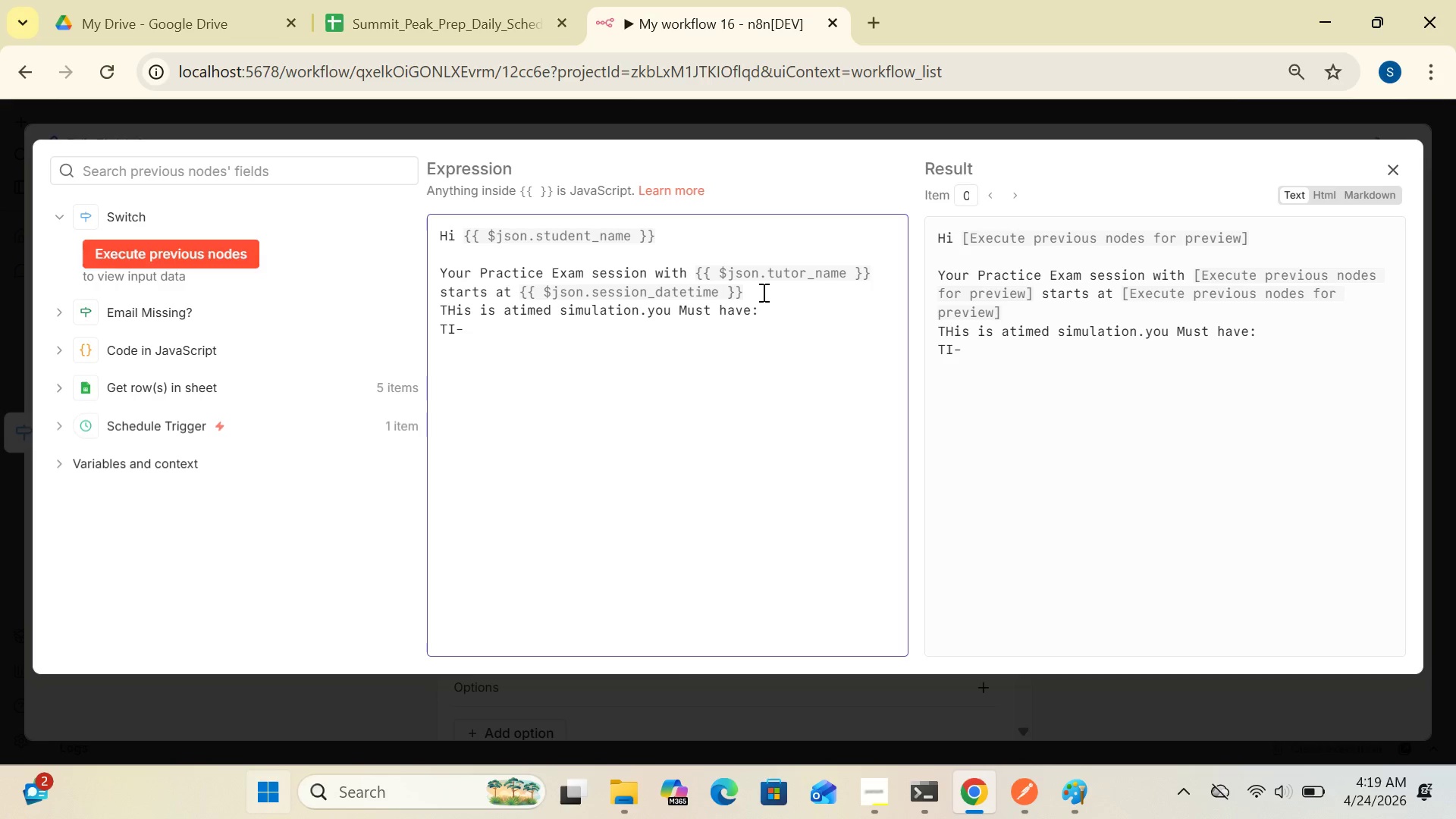 
type(84 graphinh)
 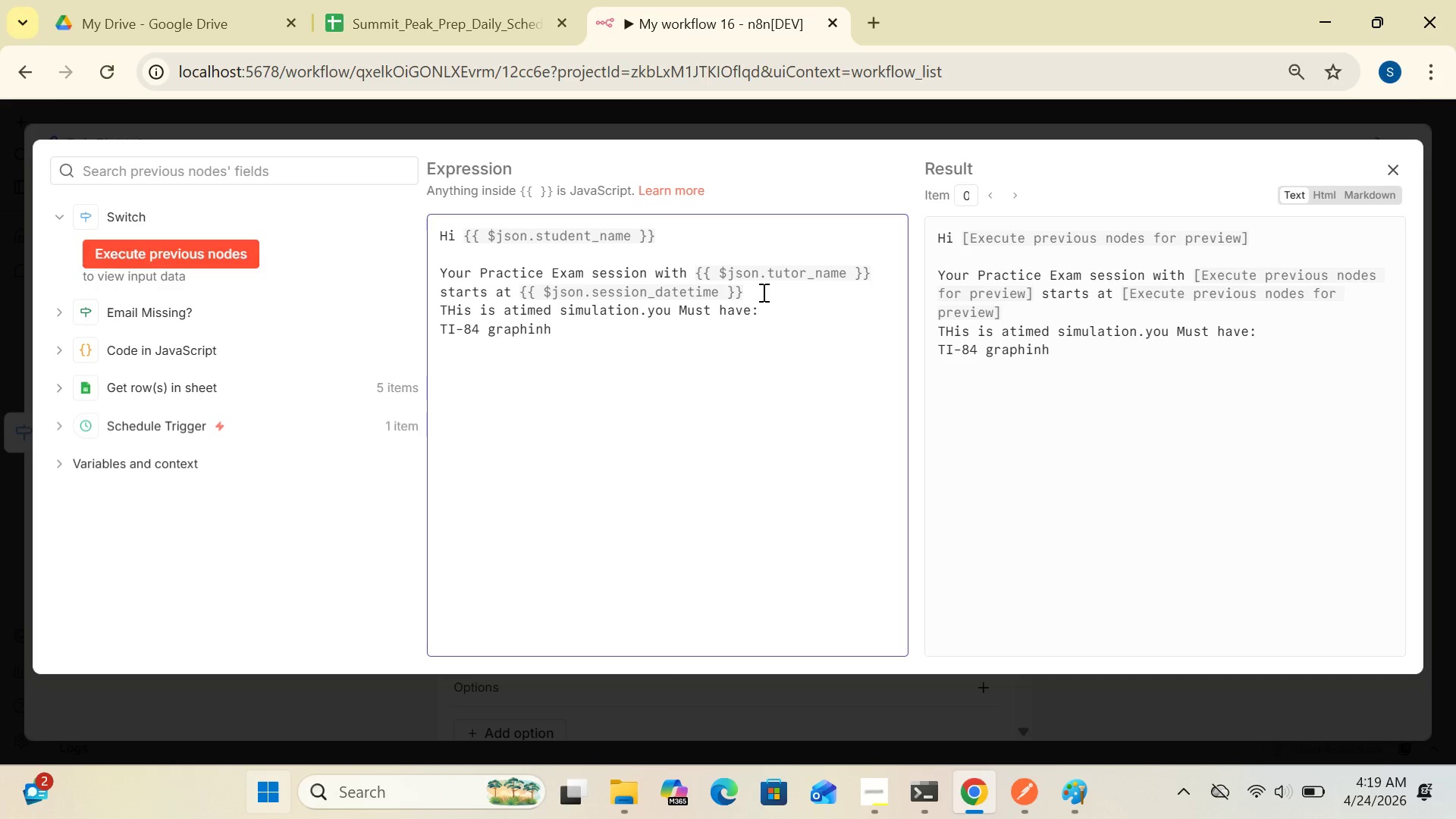 
key(Backspace)
type(ng)
key(Backspace)
key(Backspace)
type(g calculator(fi)
key(Backspace)
type(ully charged)
 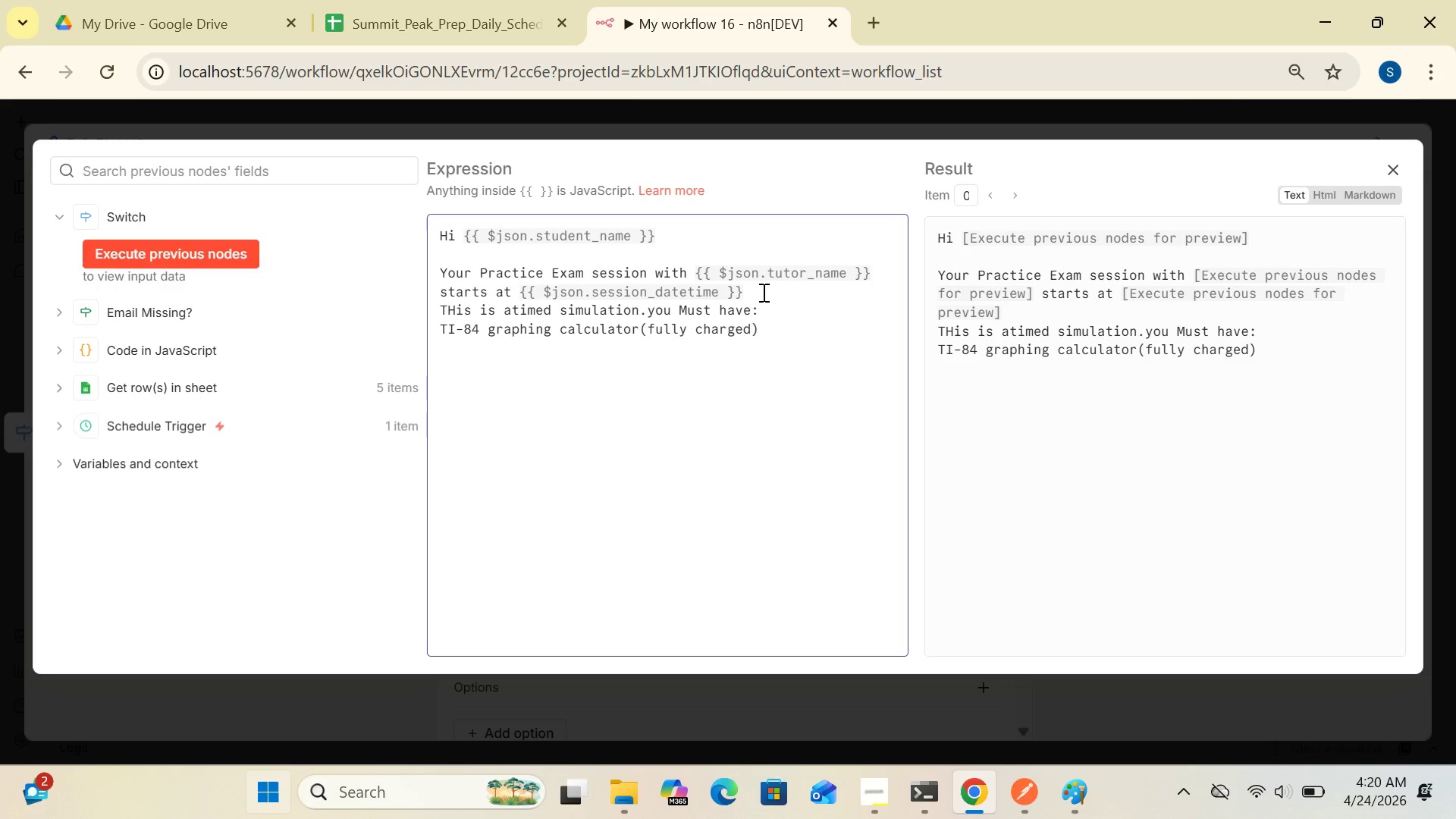 
key(Enter)
 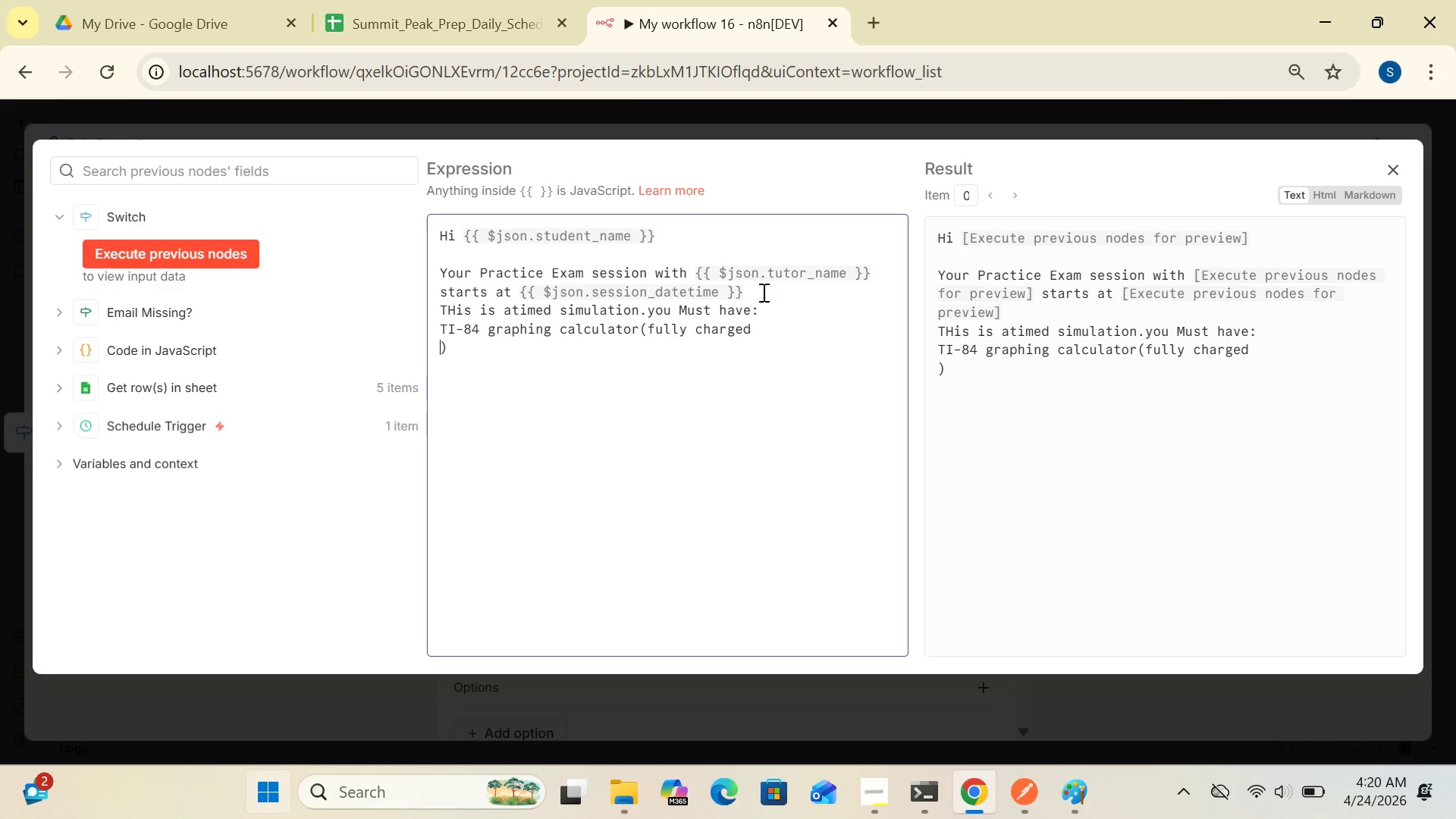 
type(Printed Official College Board Practice Test)
 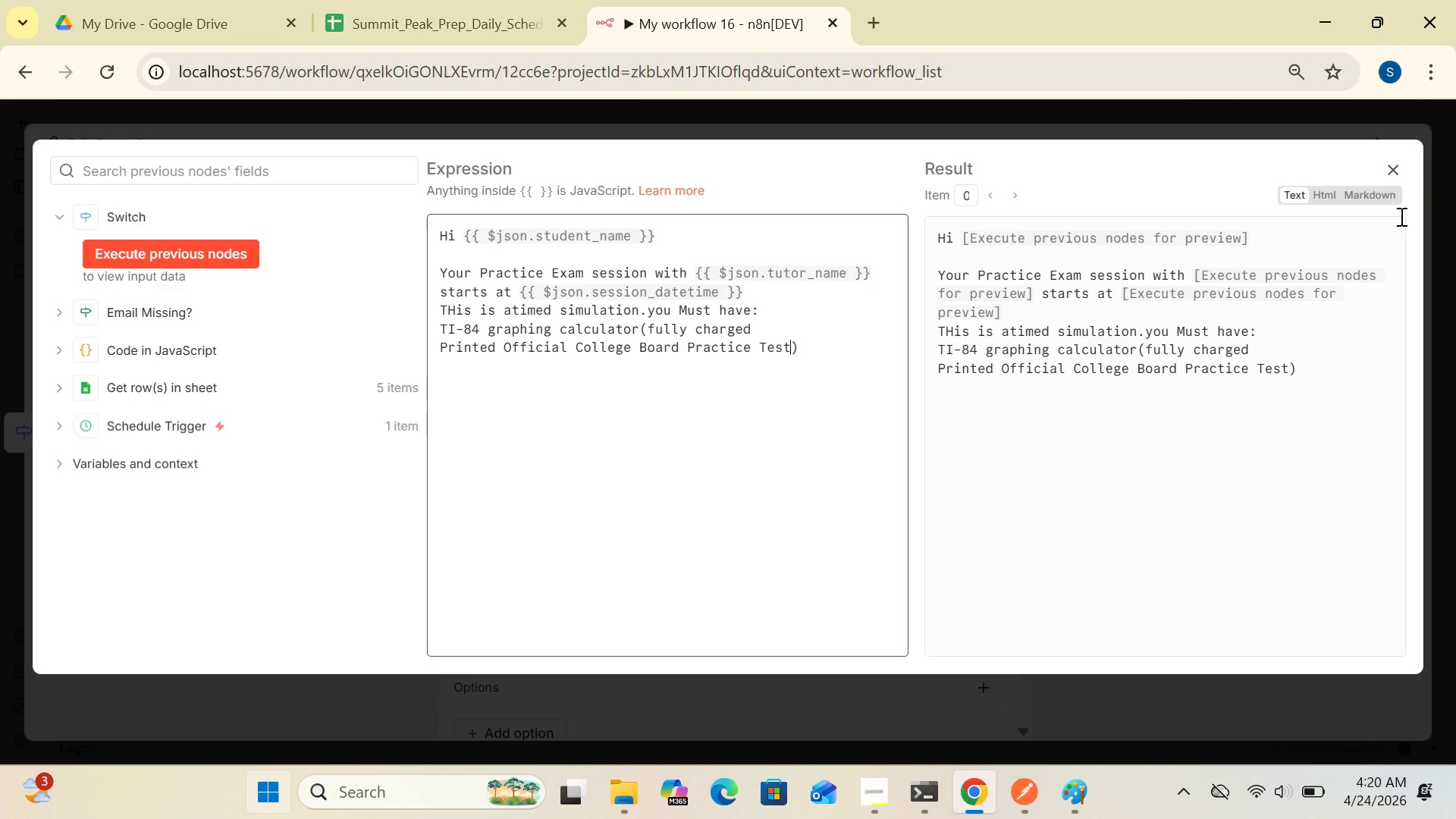 
left_click([1392, 168])
 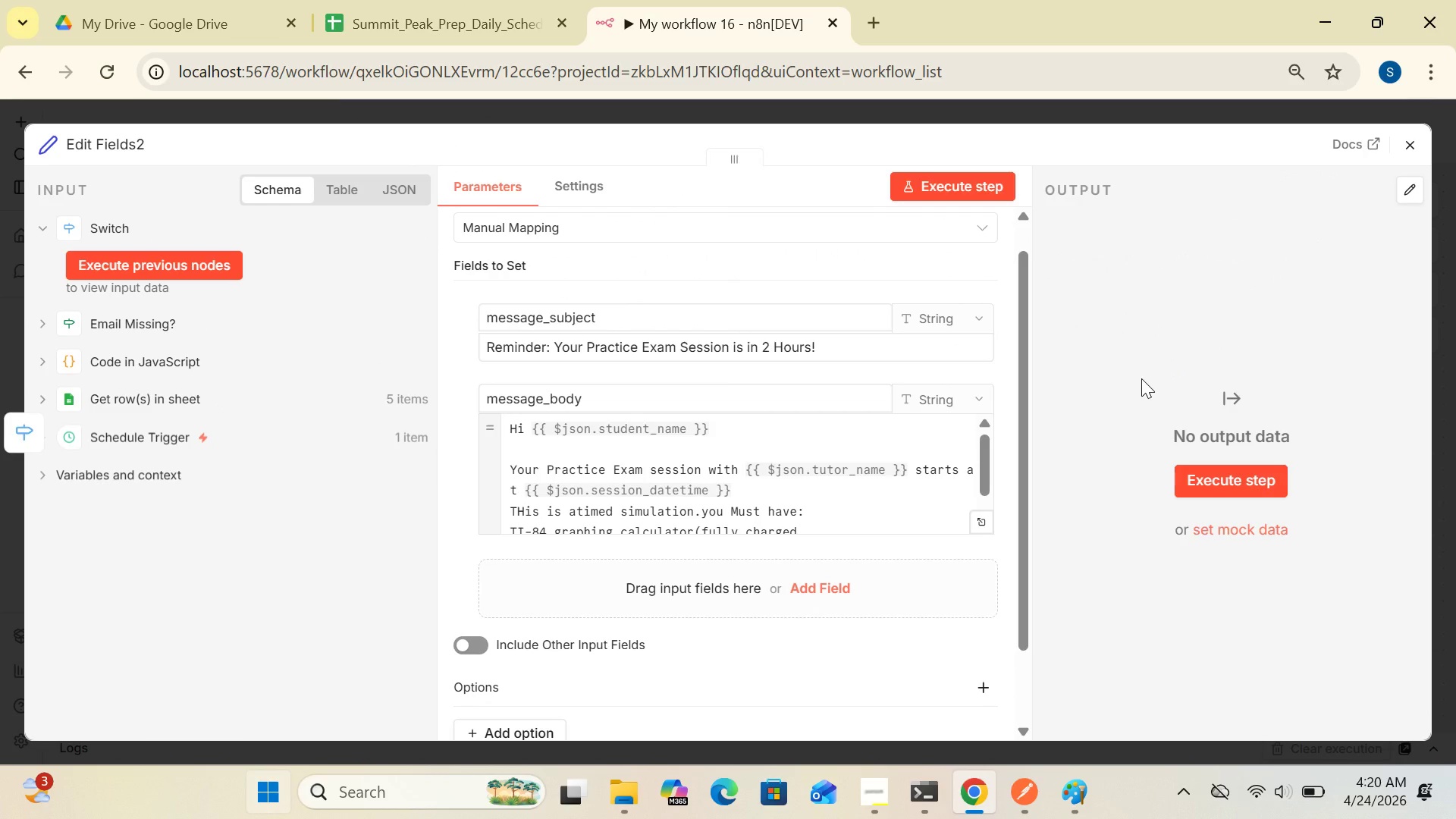 
wait(6.67)
 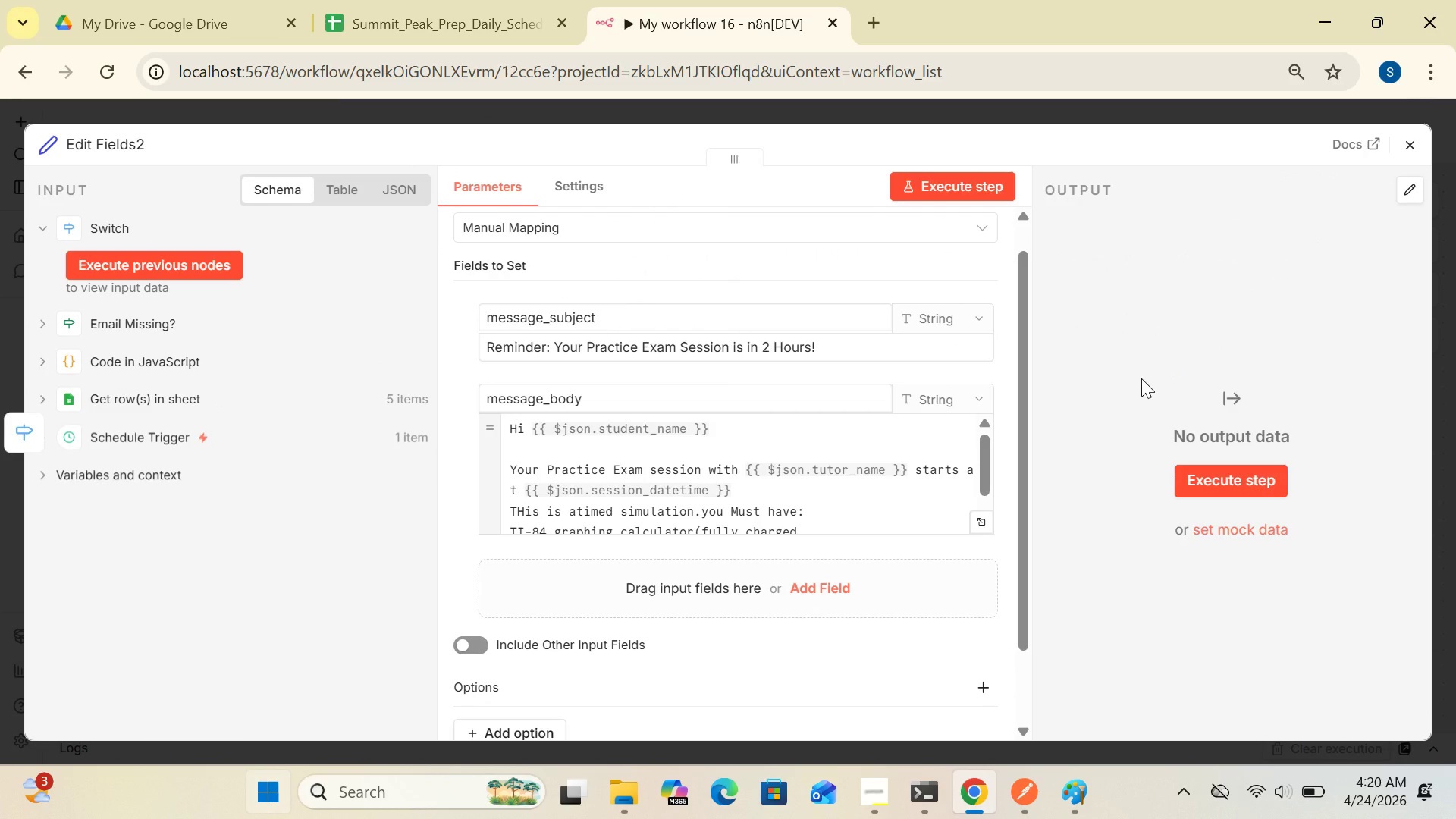 
left_click([849, 586])
 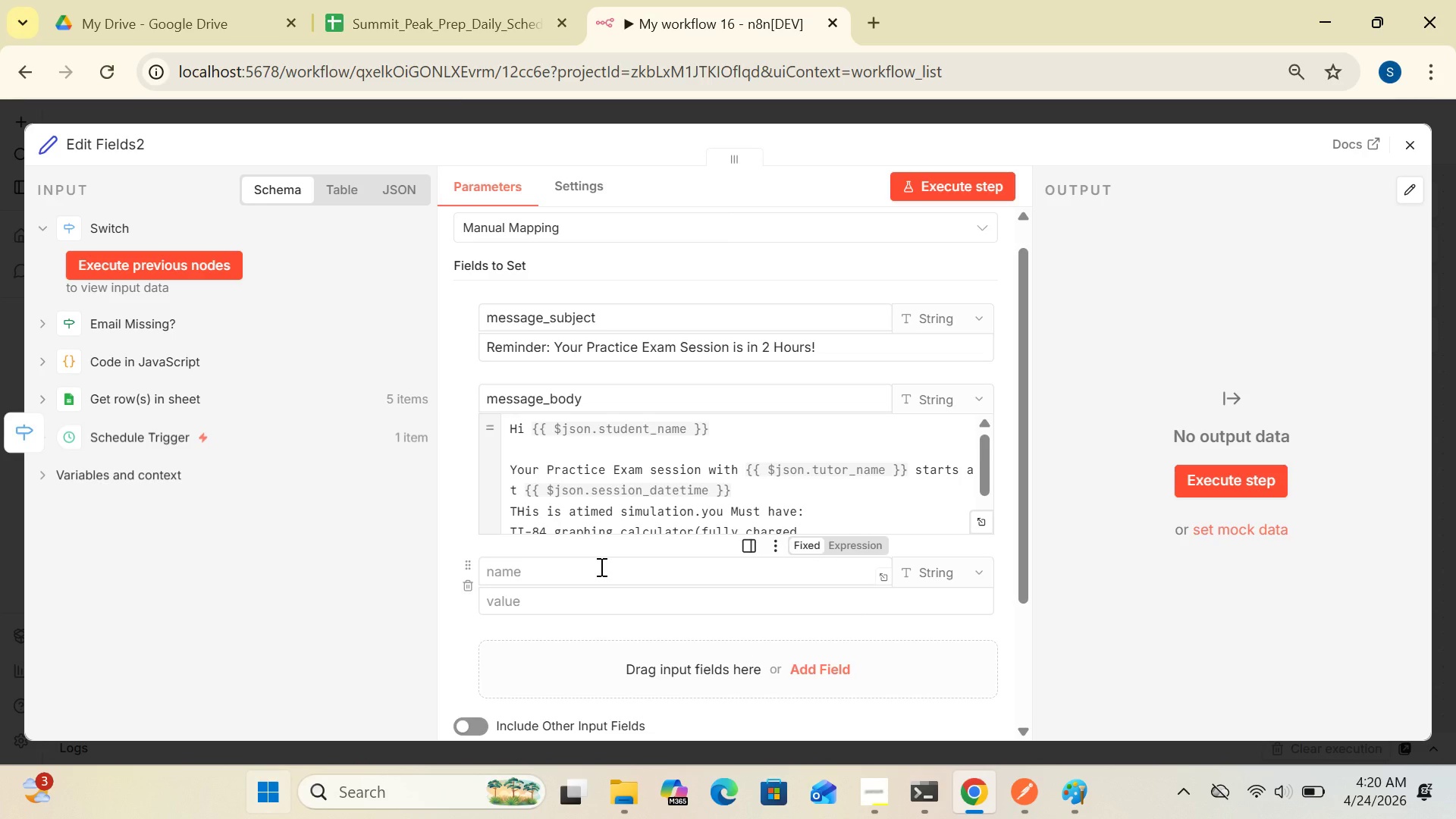 
left_click([600, 566])
 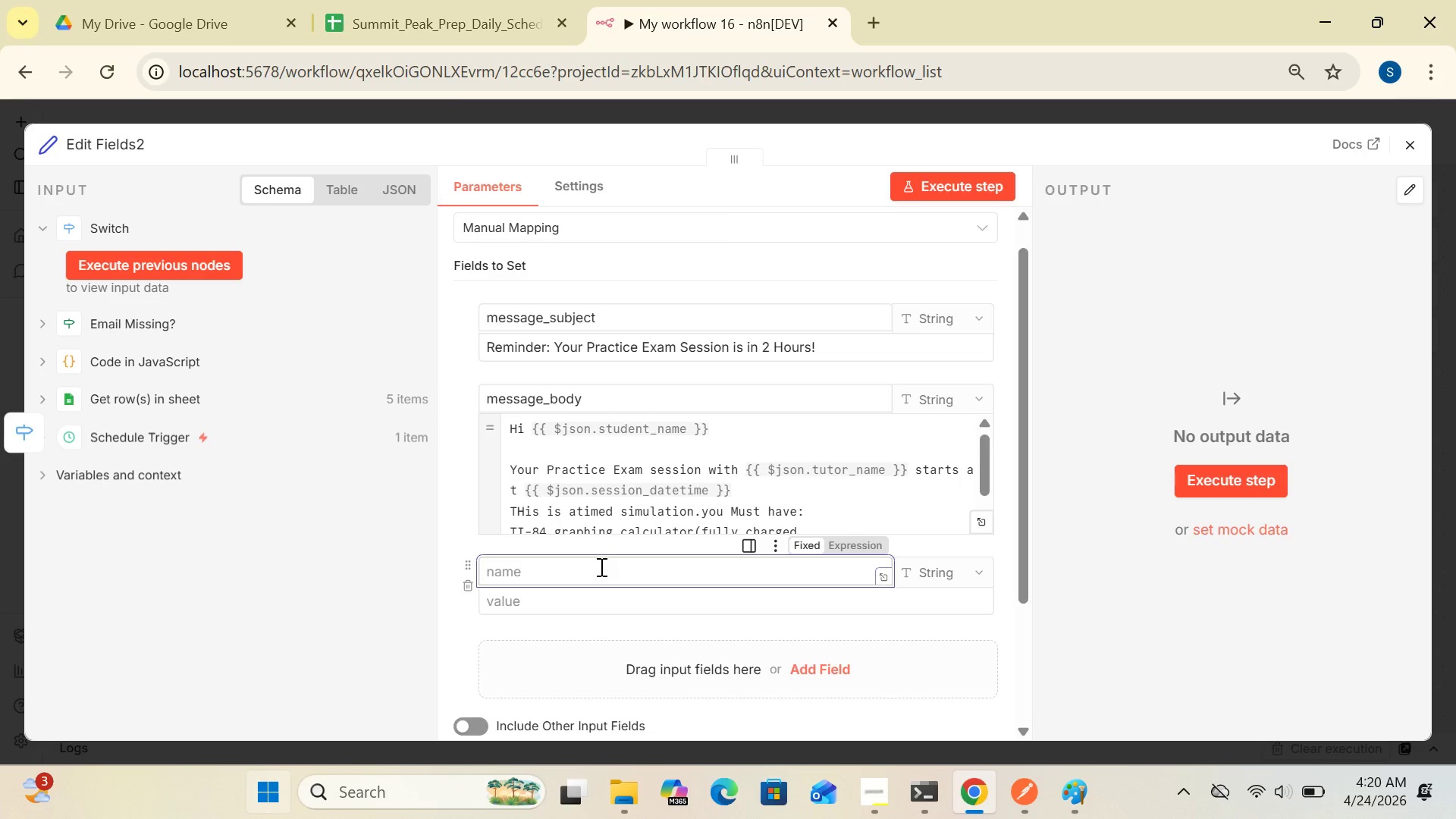 
type(confirmation_link)
 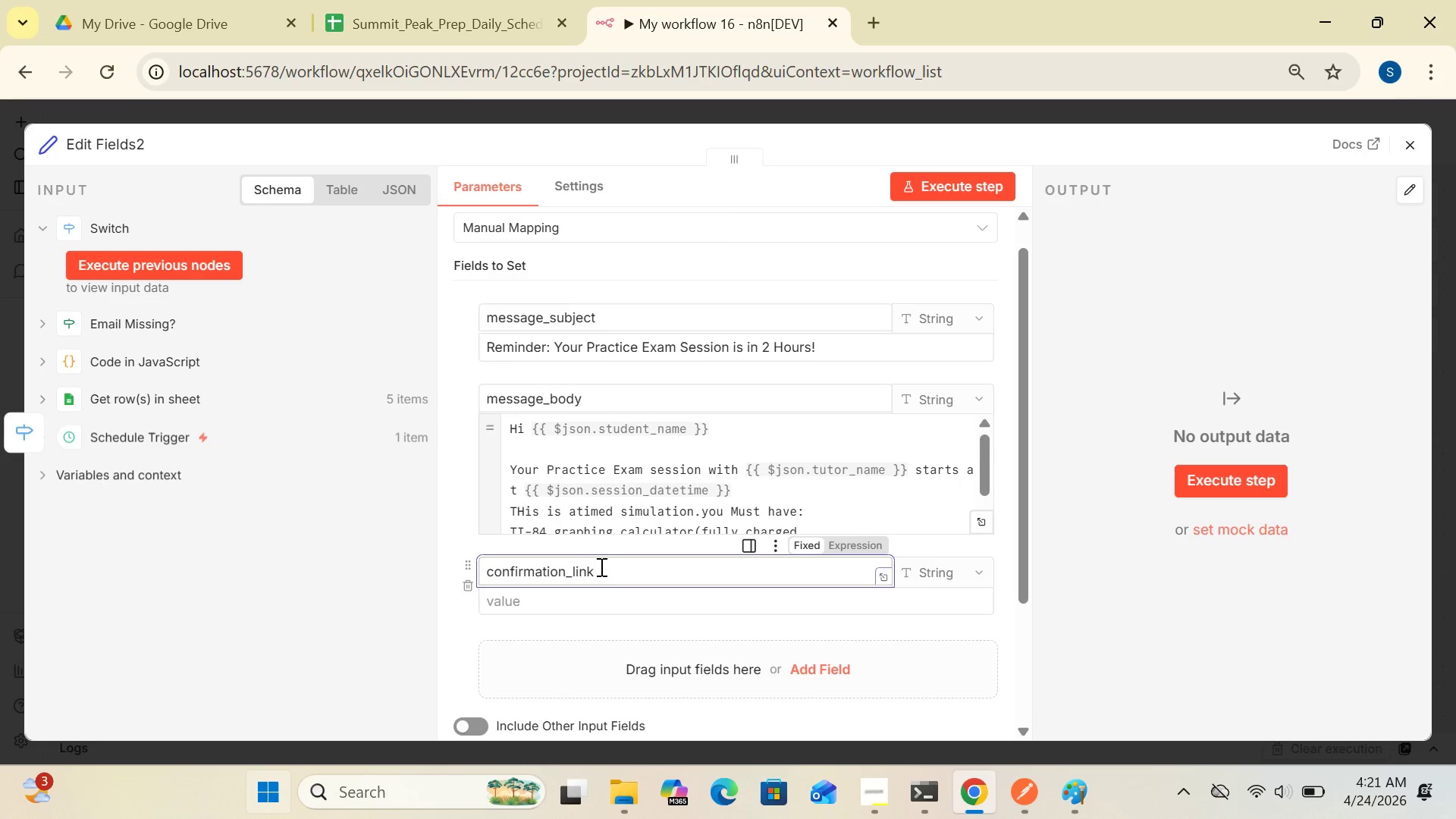 
wait(11.11)
 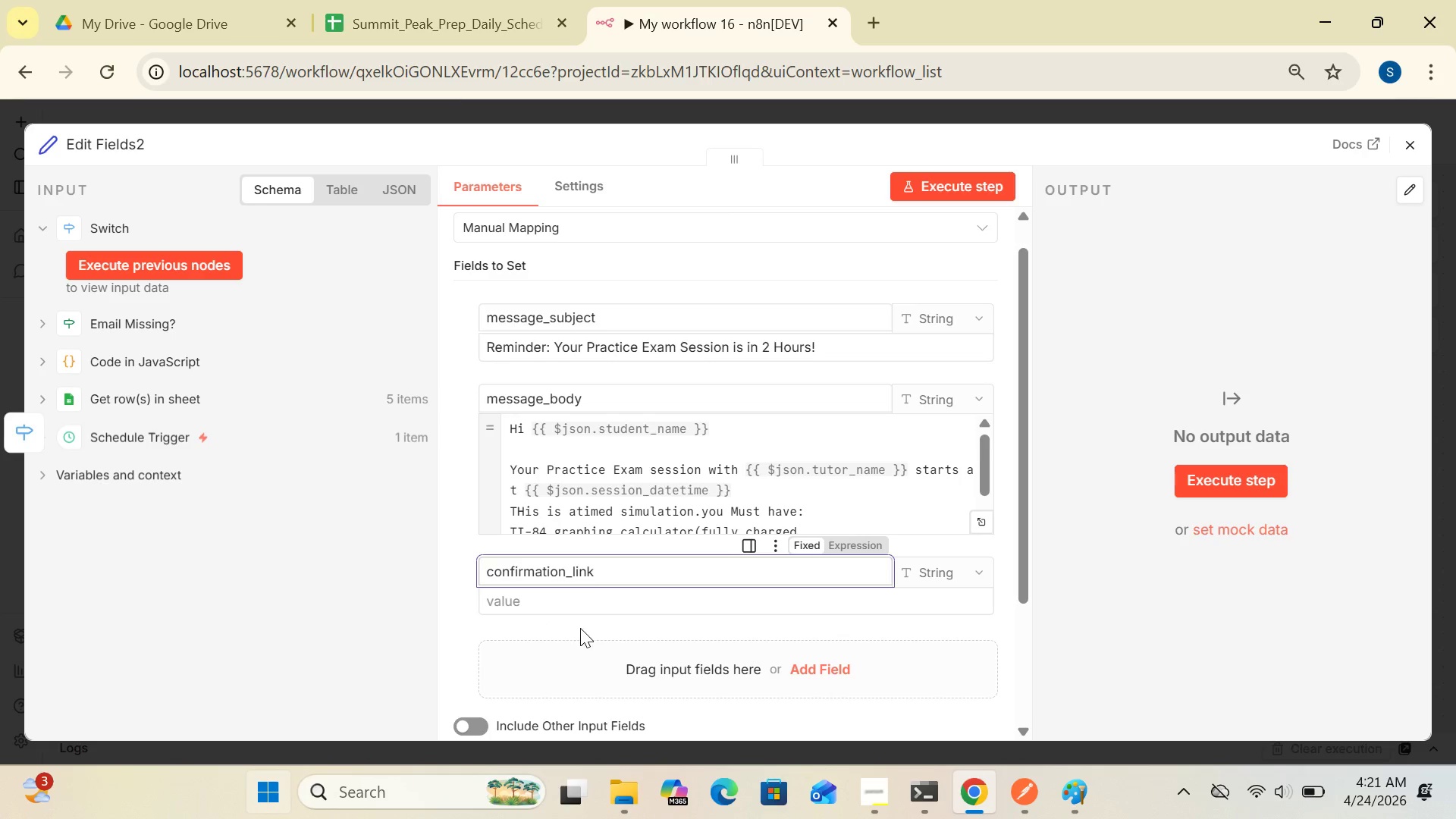 
left_click([559, 604])
 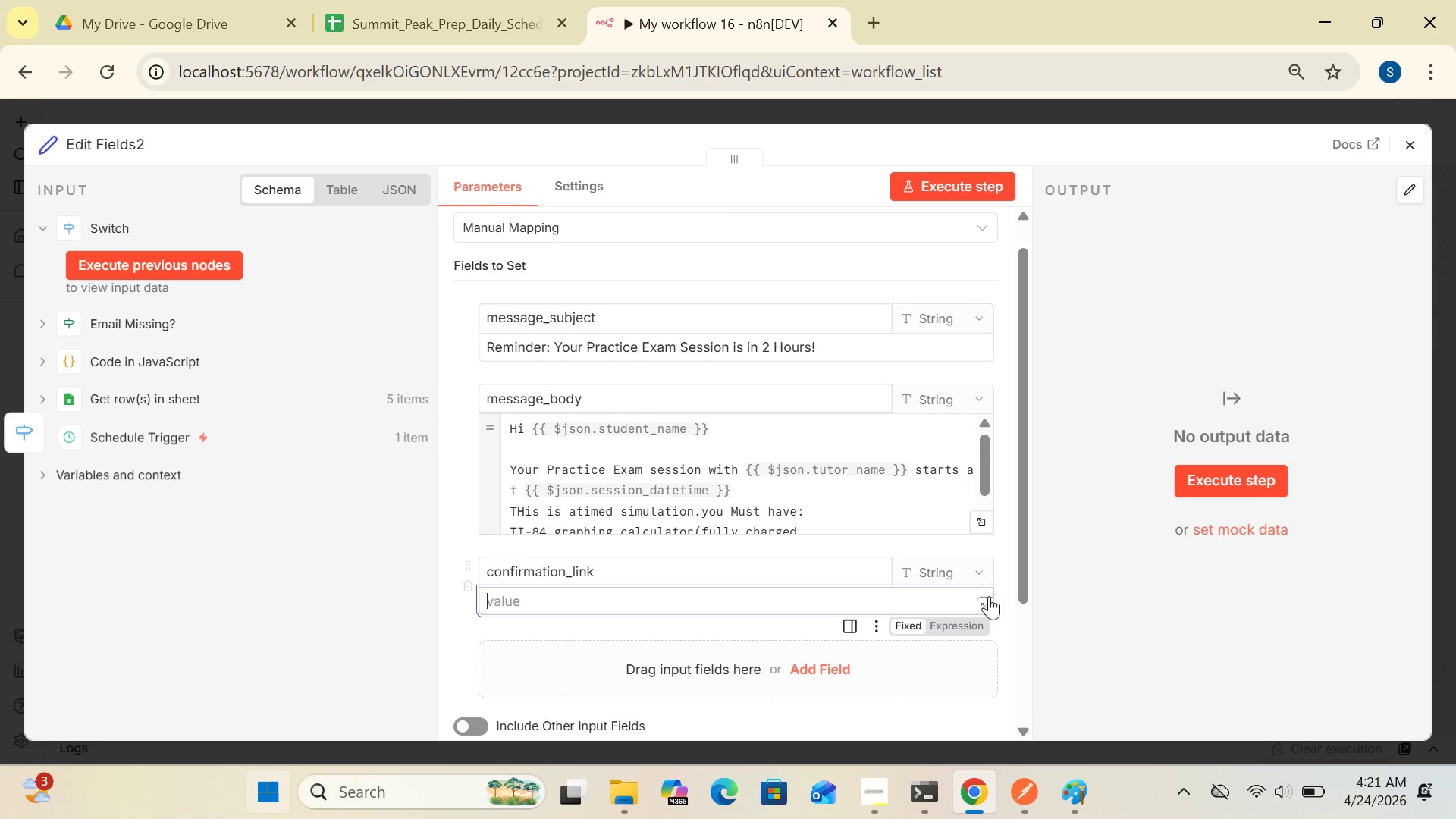 
left_click([977, 600])
 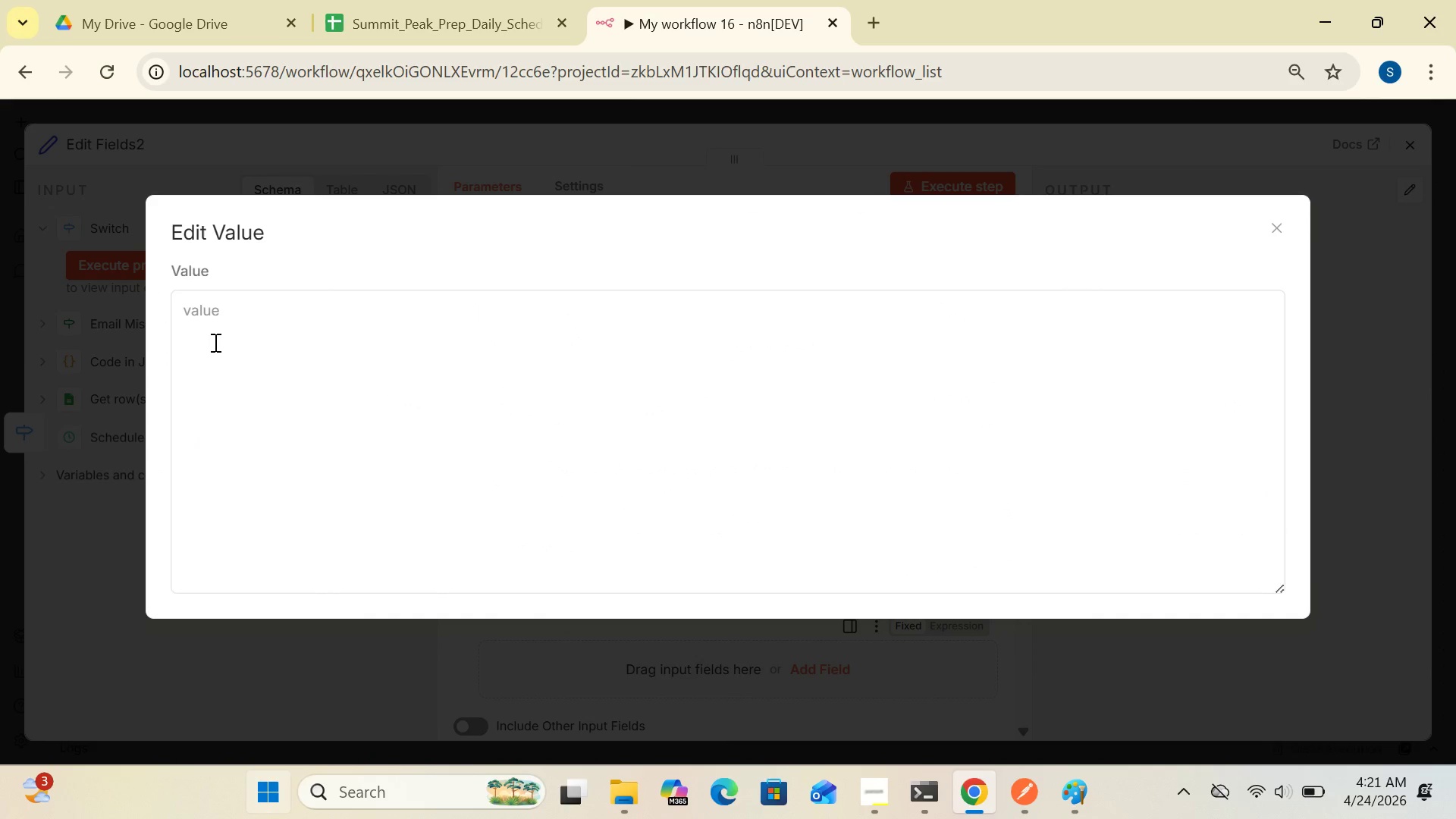 
left_click([208, 335])
 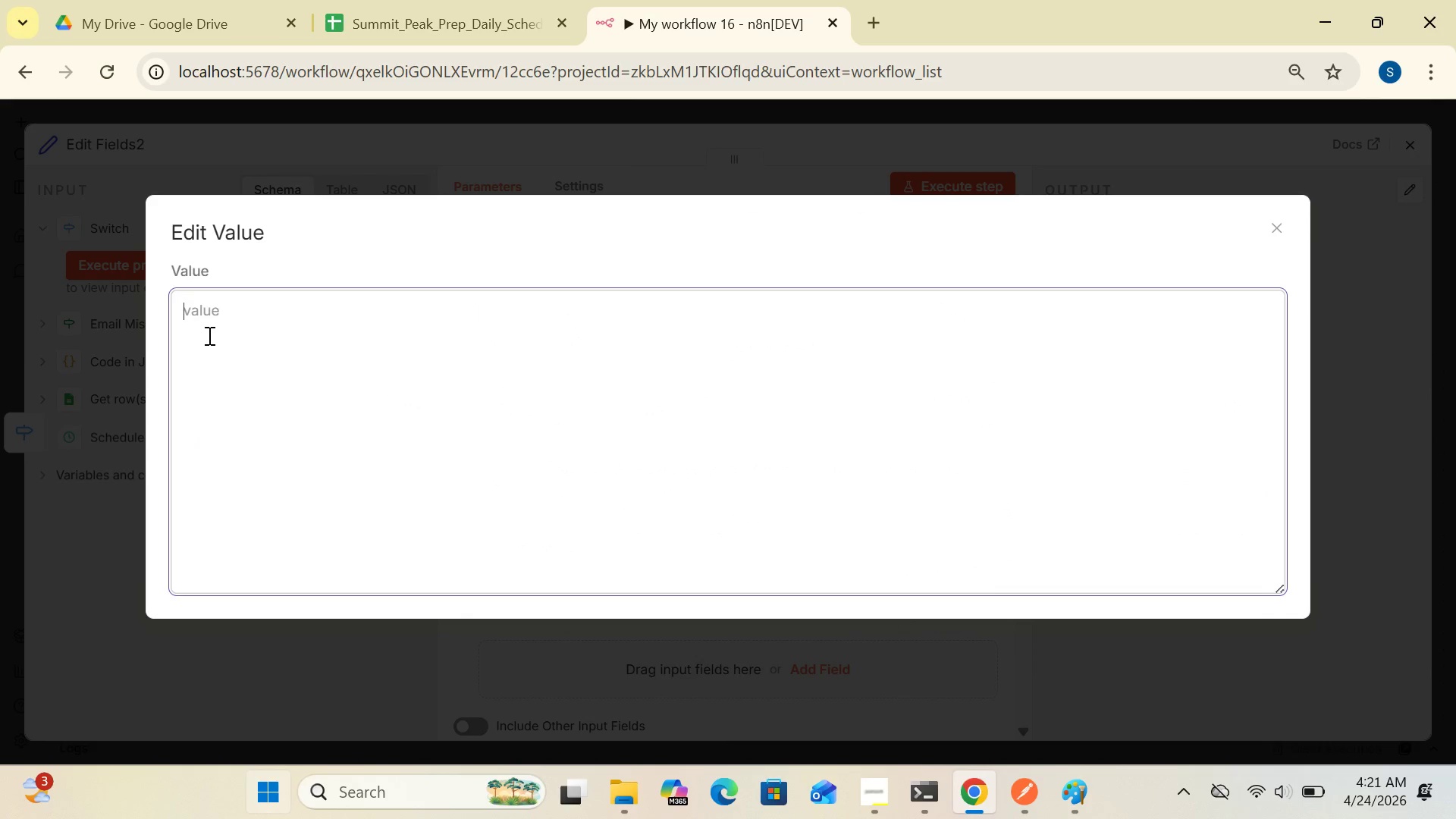 
type(httpa;)
key(Backspace)
type(://Your)
 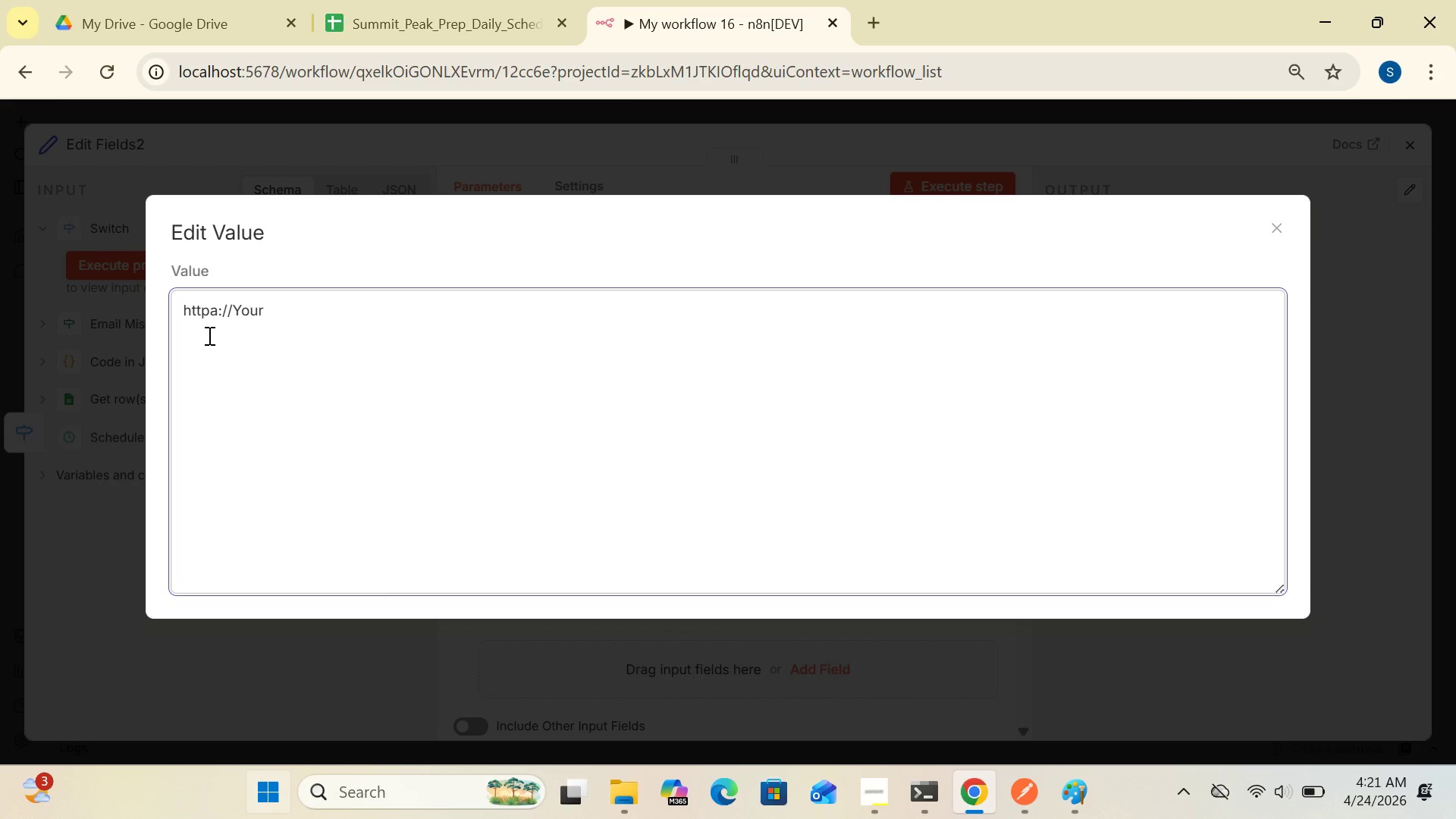 
type(-N8N-uR)
key(Backspace)
key(Backspace)
type(URL)
 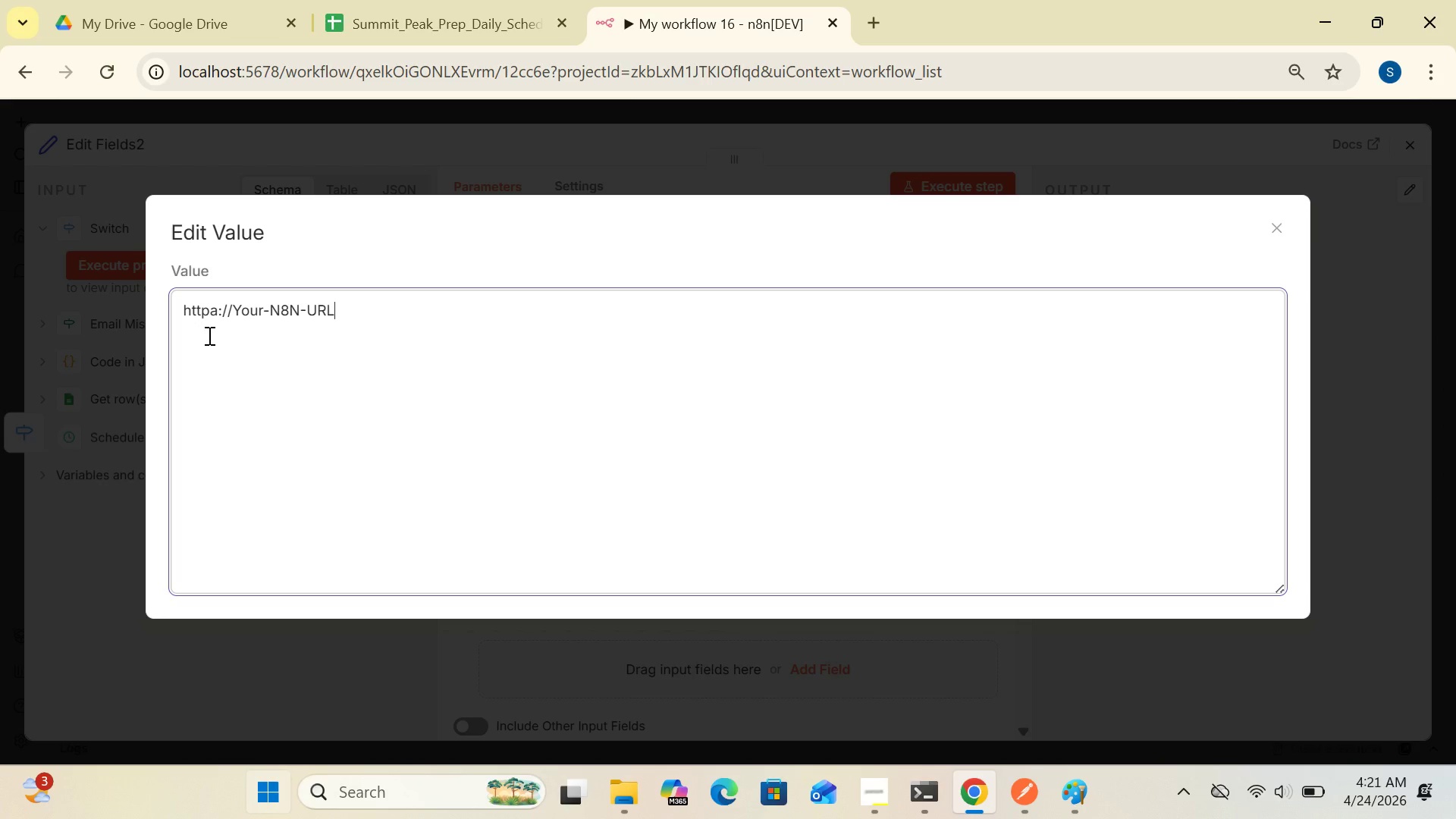 
type(/webhook/)
 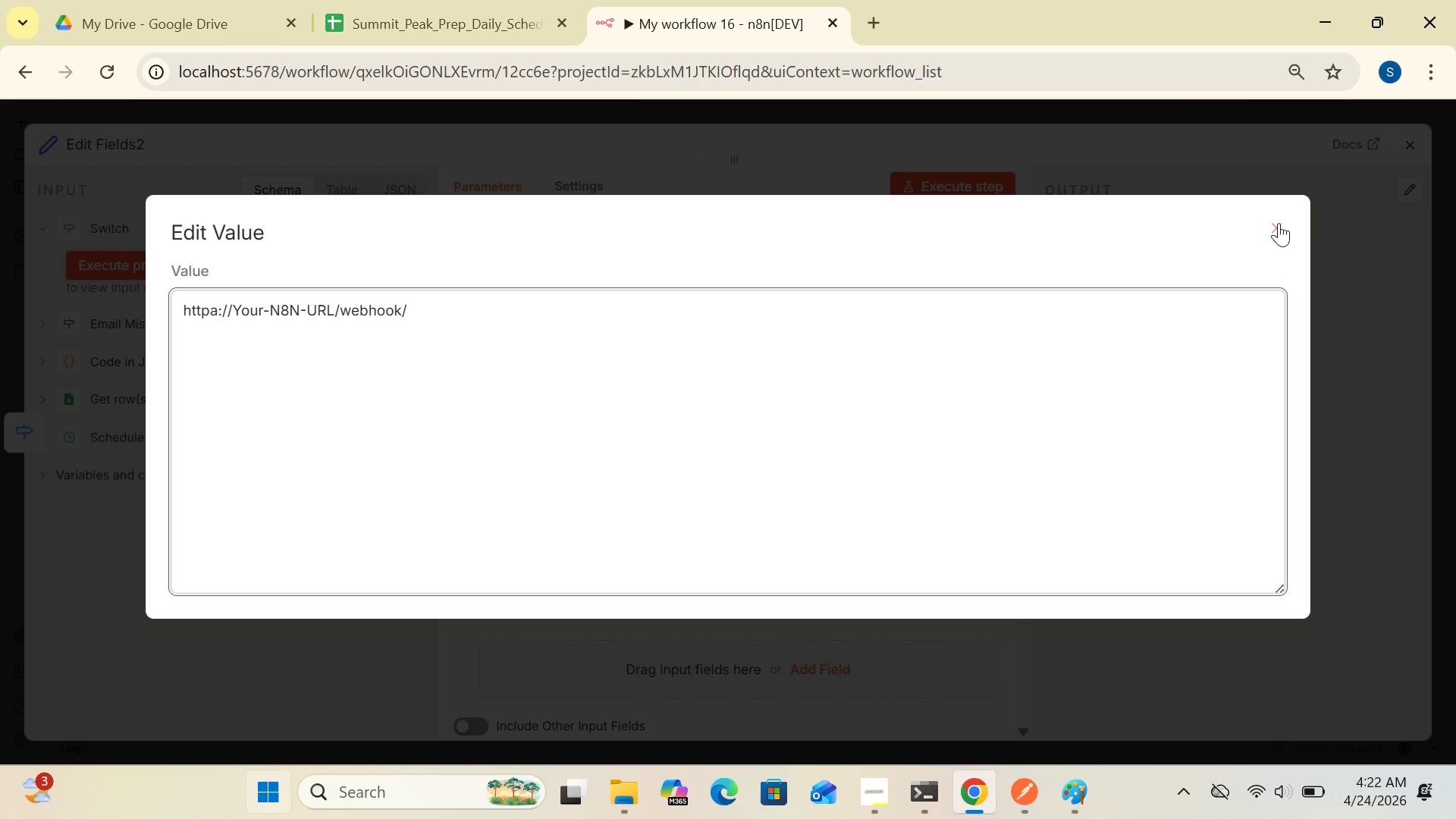 
left_click([1279, 224])
 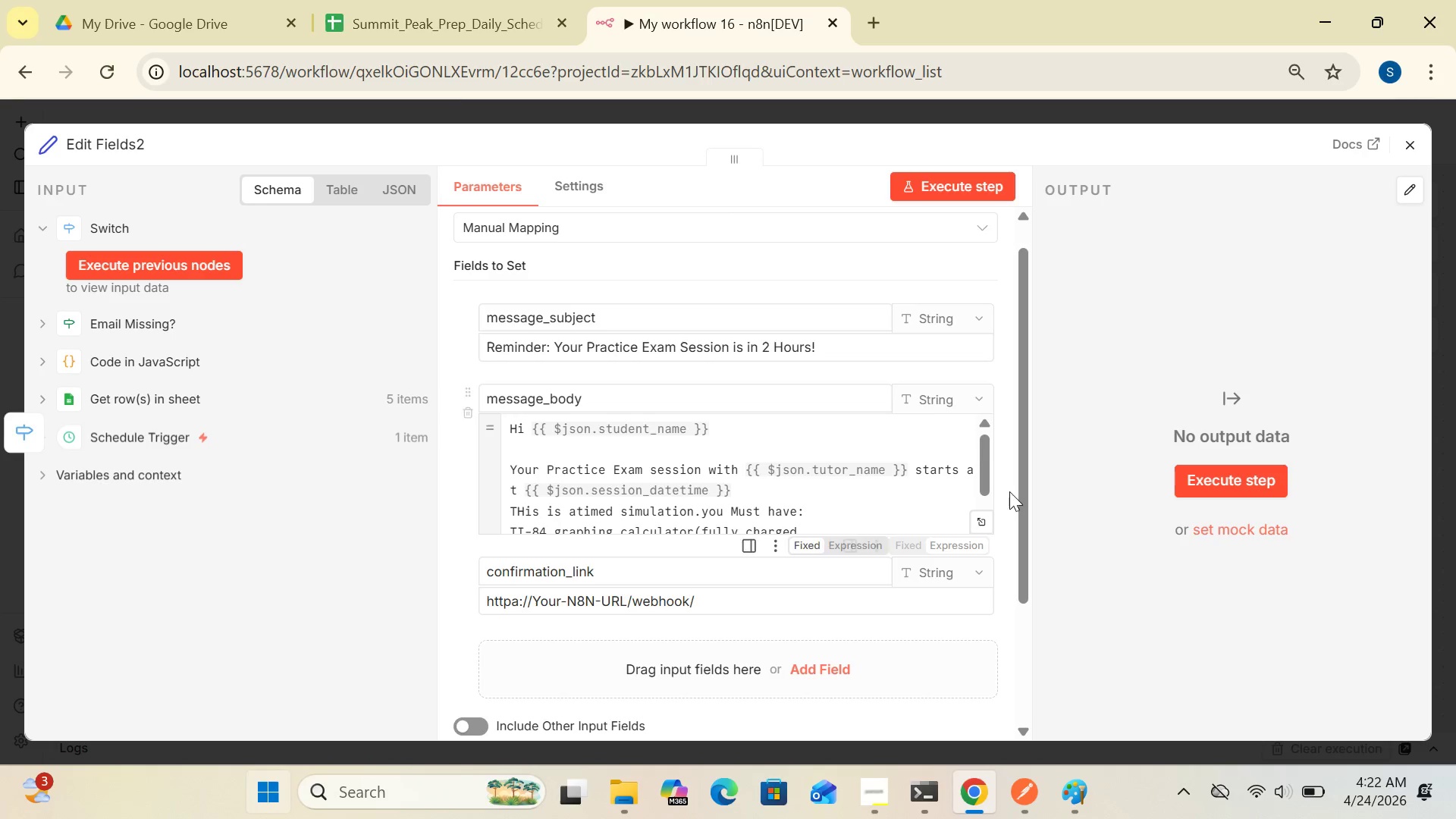 
left_click_drag(start_coordinate=[1023, 497], to_coordinate=[1031, 567])
 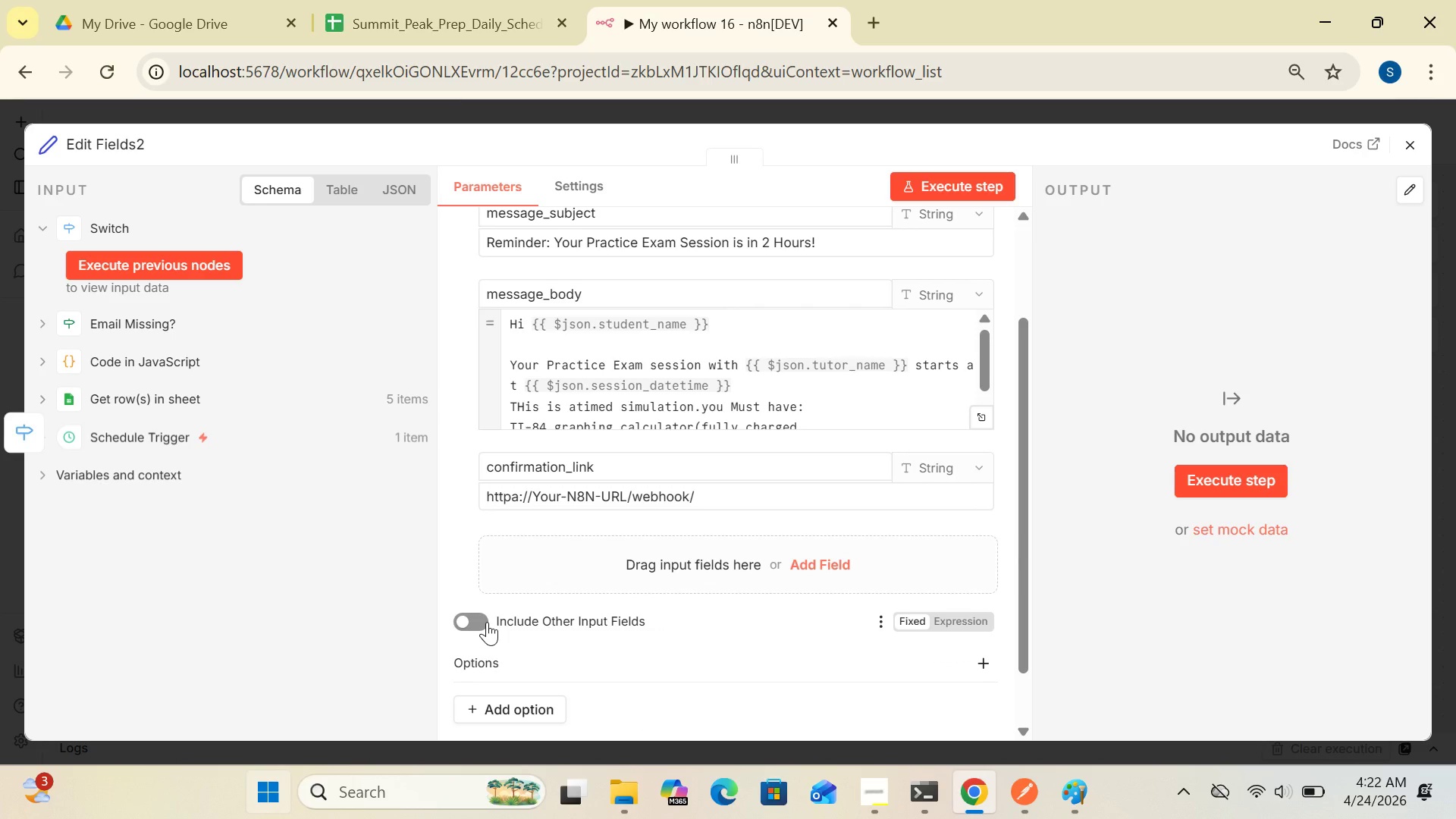 
left_click([487, 622])
 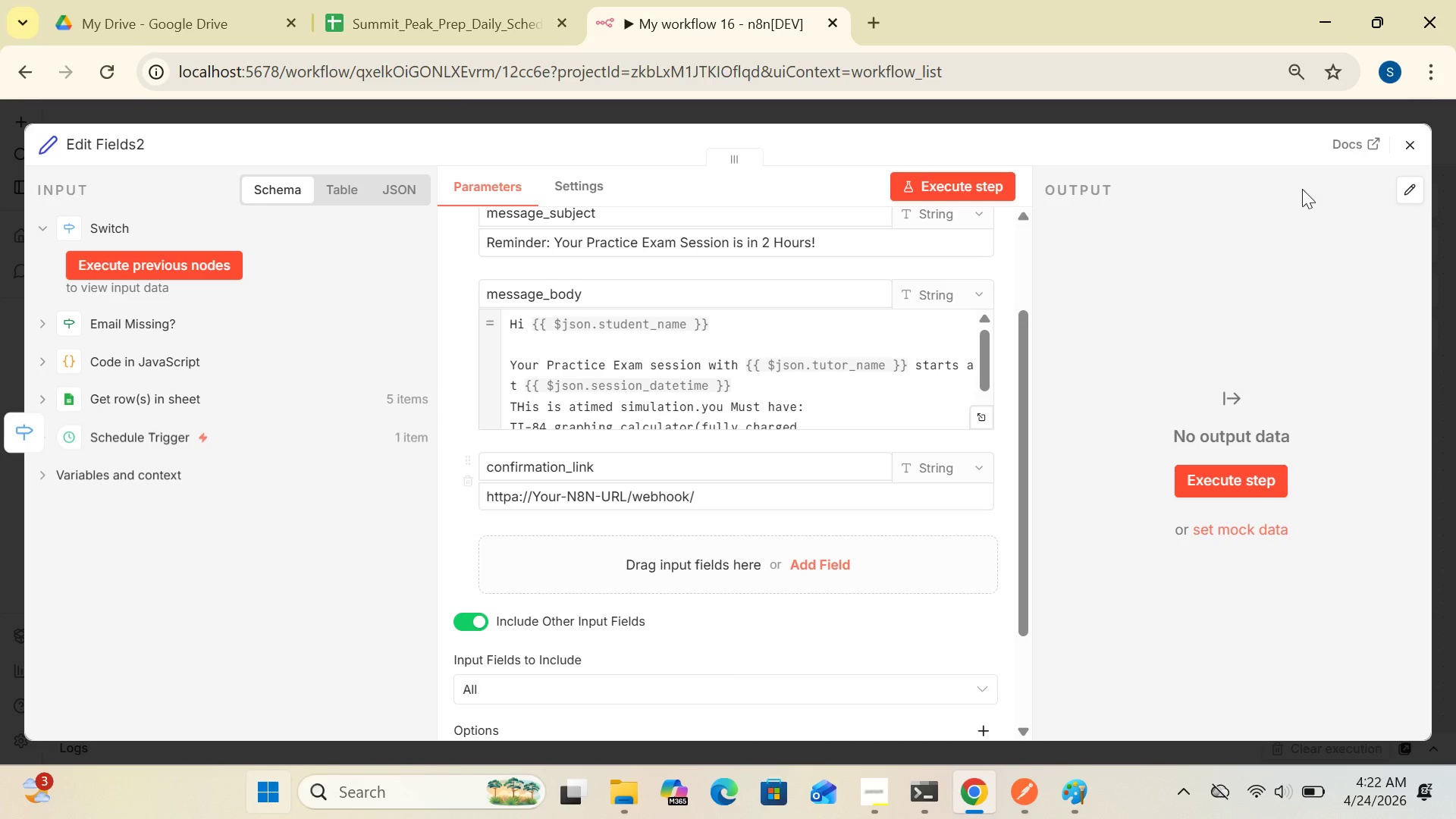 
wait(5.12)
 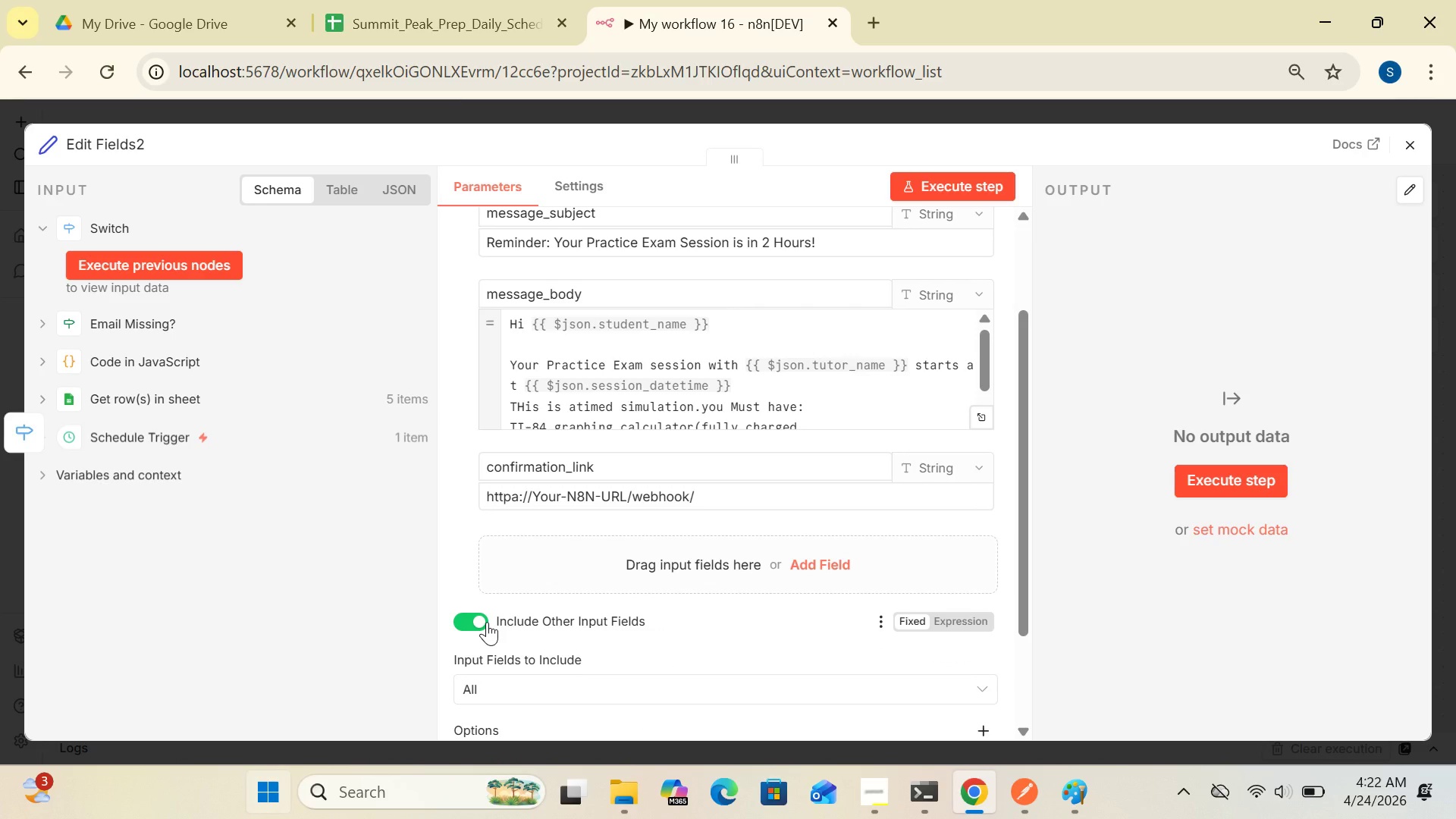 
left_click([1404, 140])
 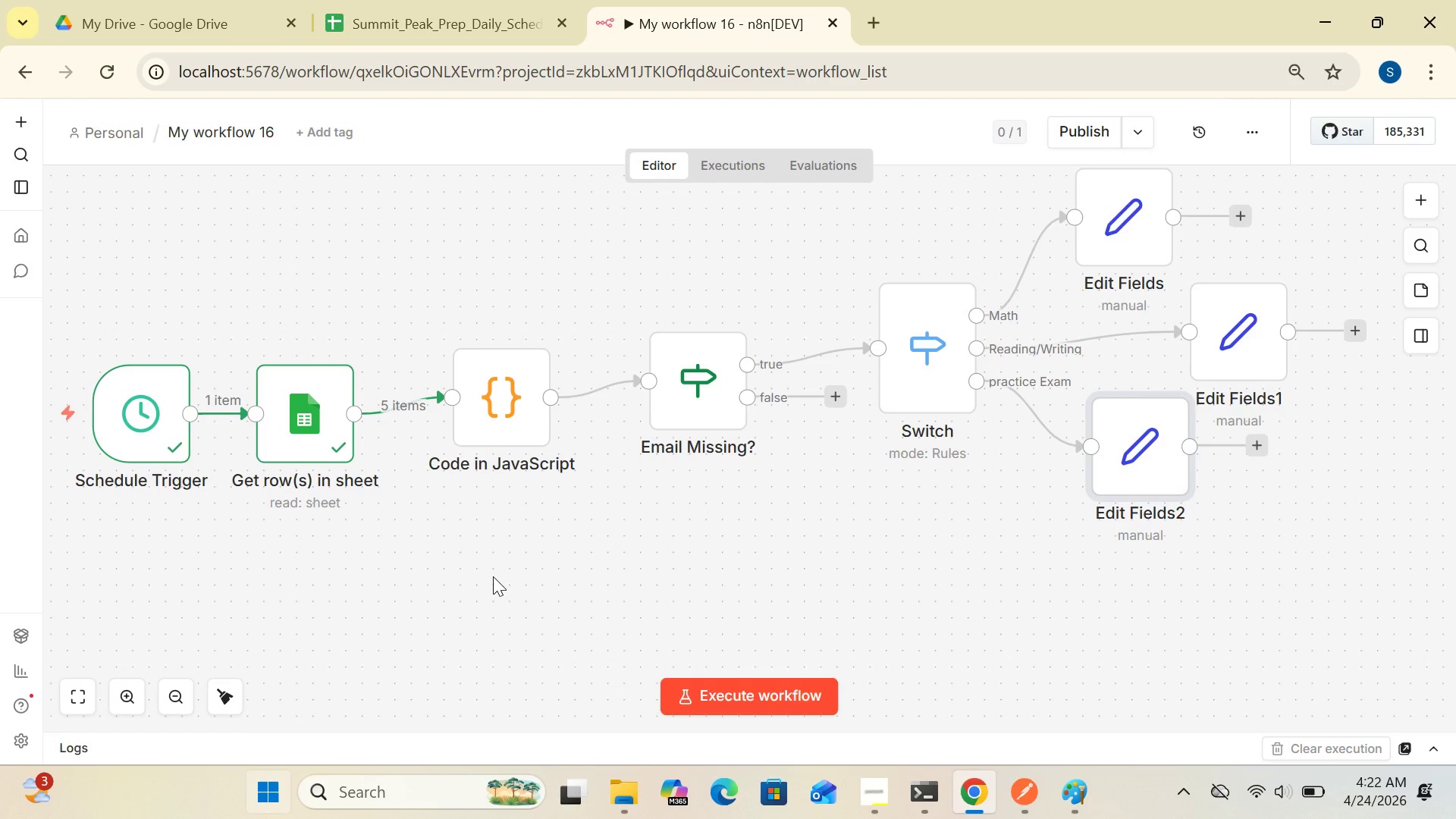 
right_click([493, 576])
 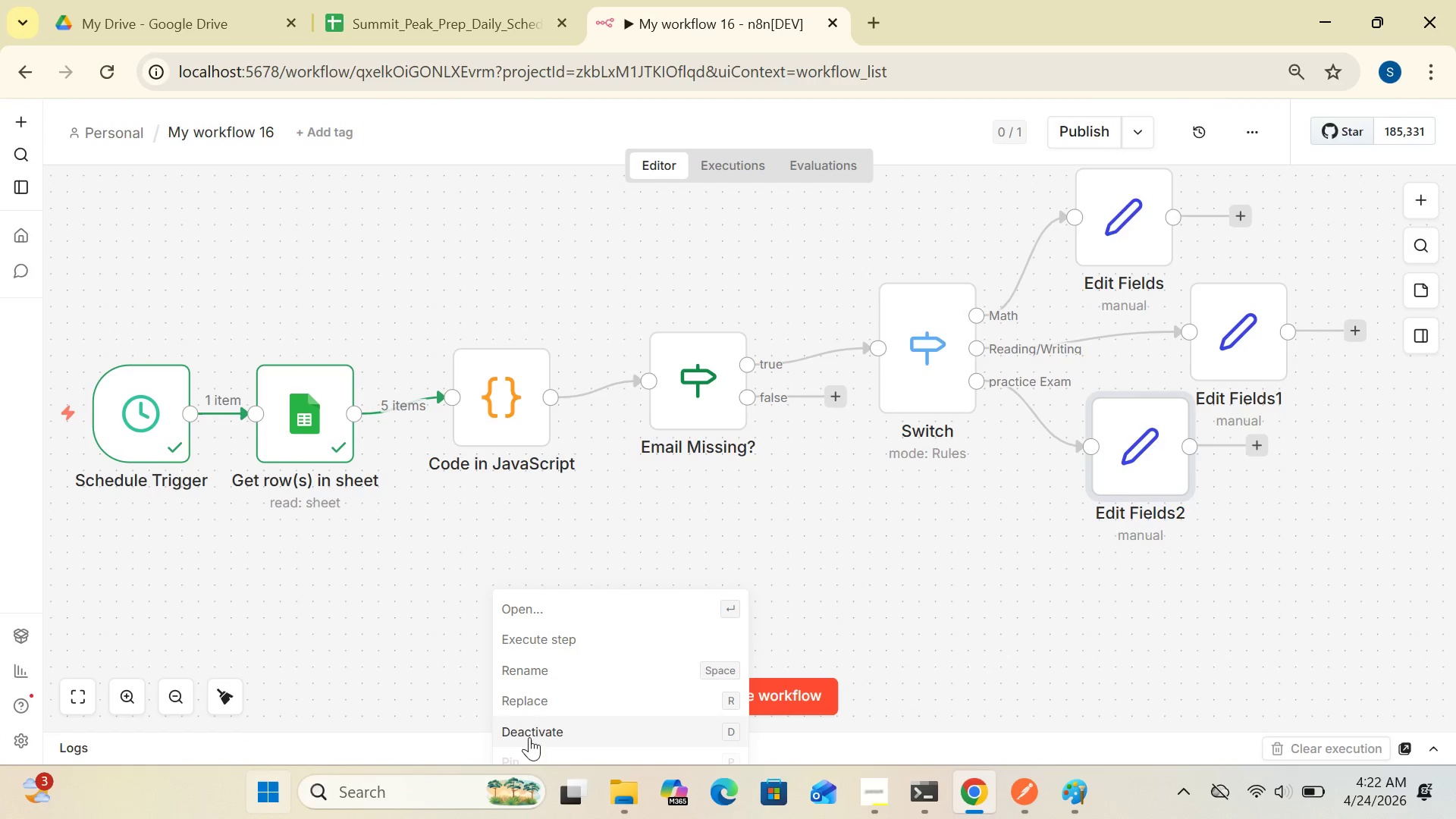 
left_click([457, 664])
 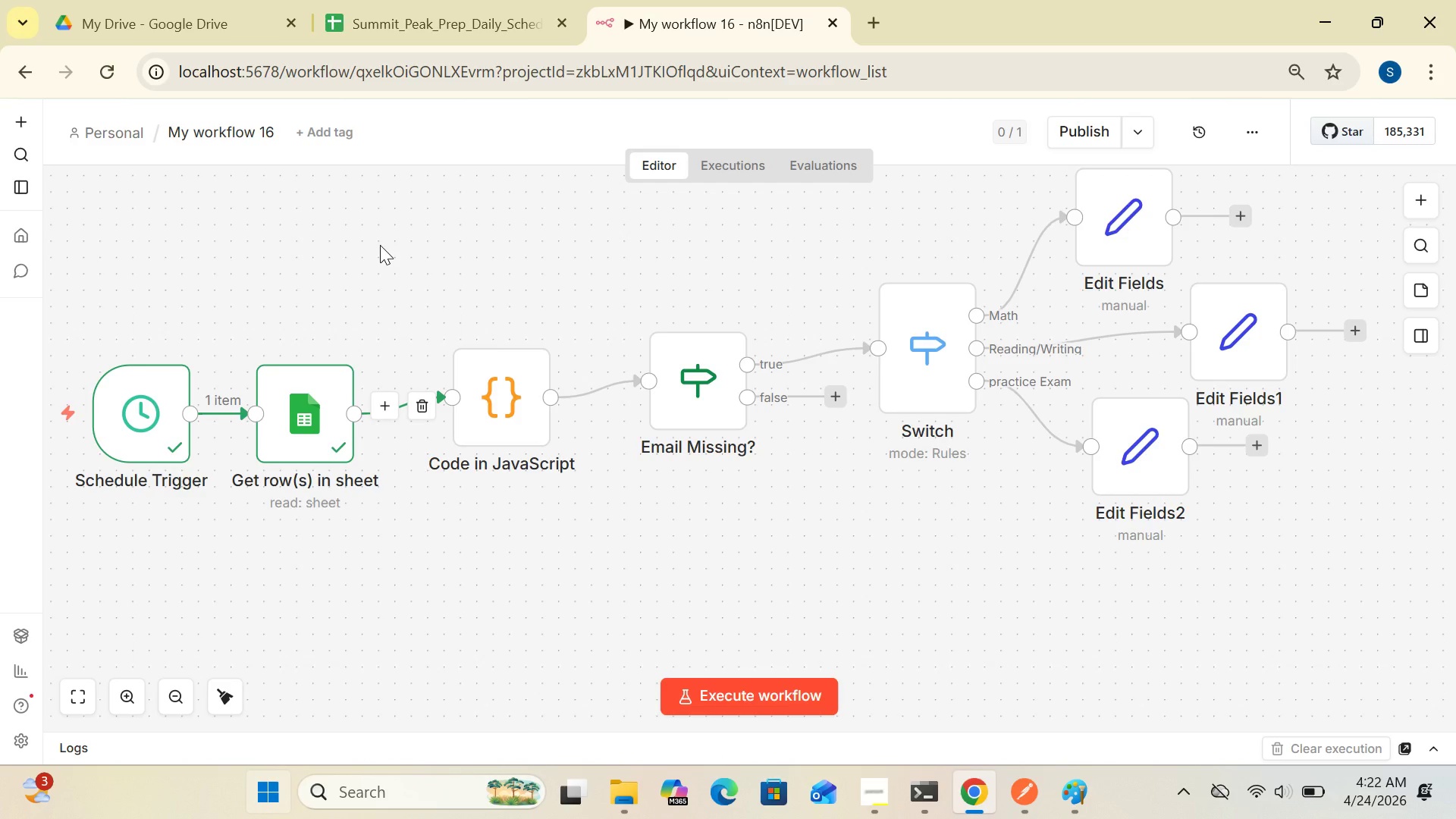 